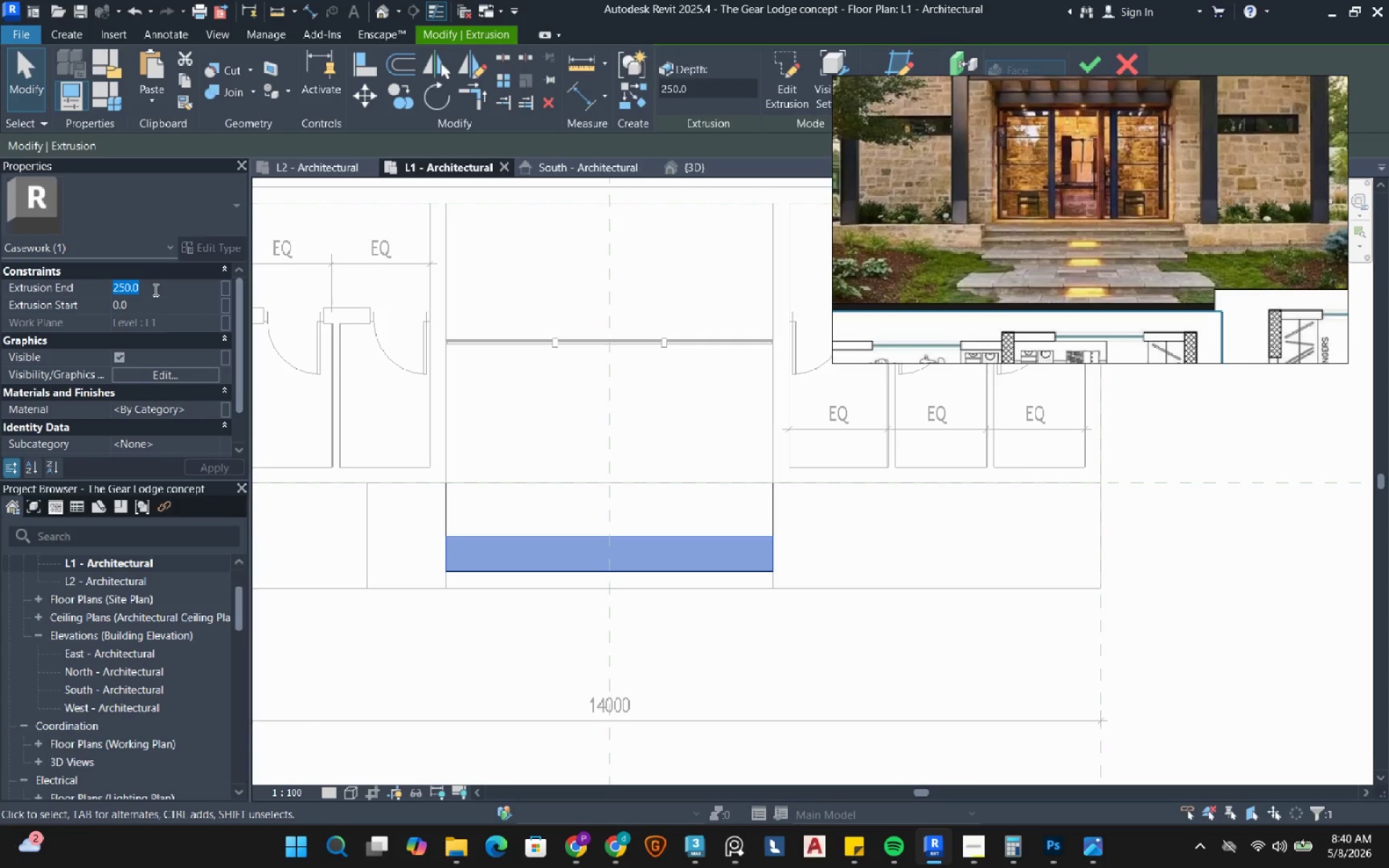 
key(NumpadSubtract)
 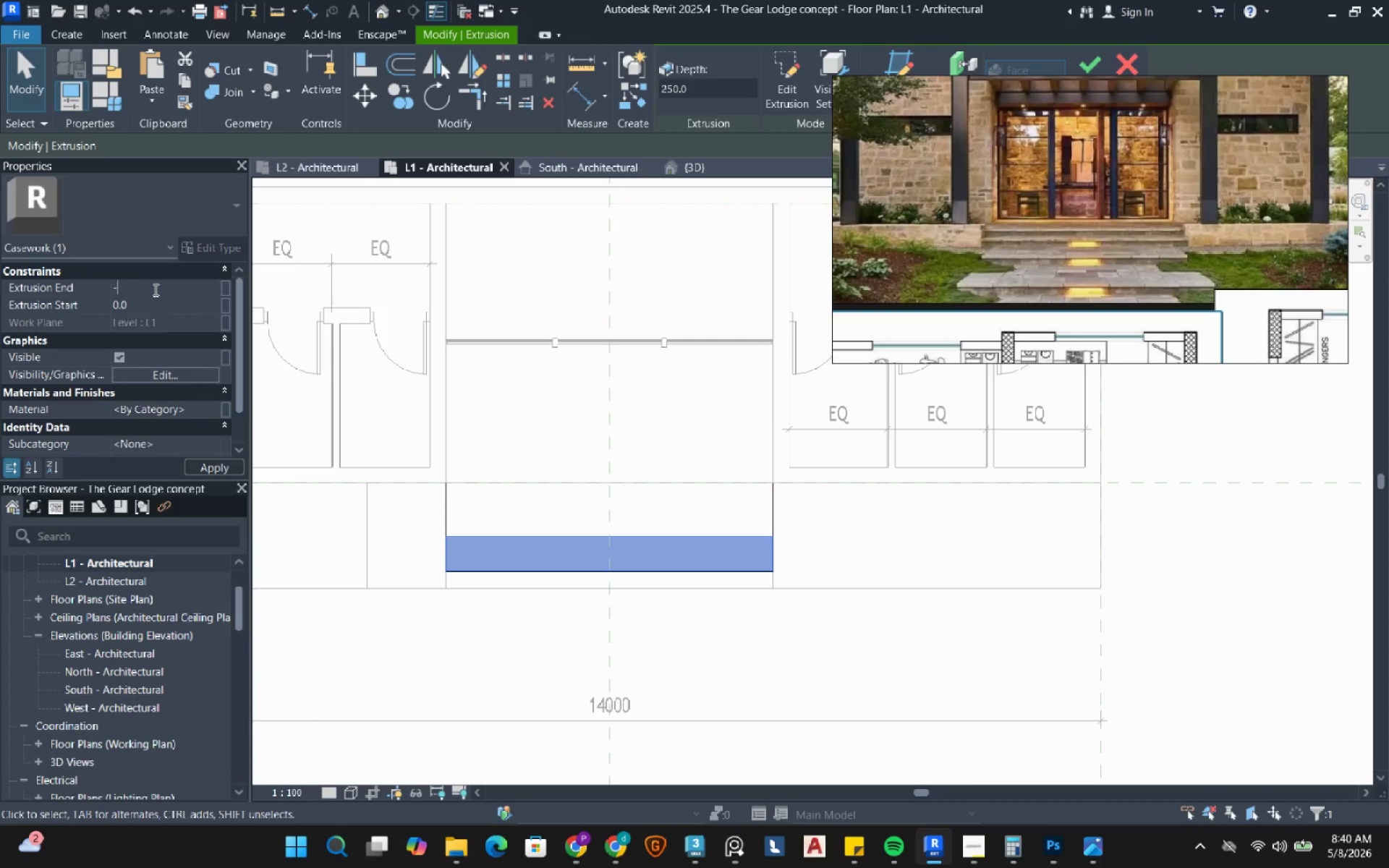 
key(Numpad1)
 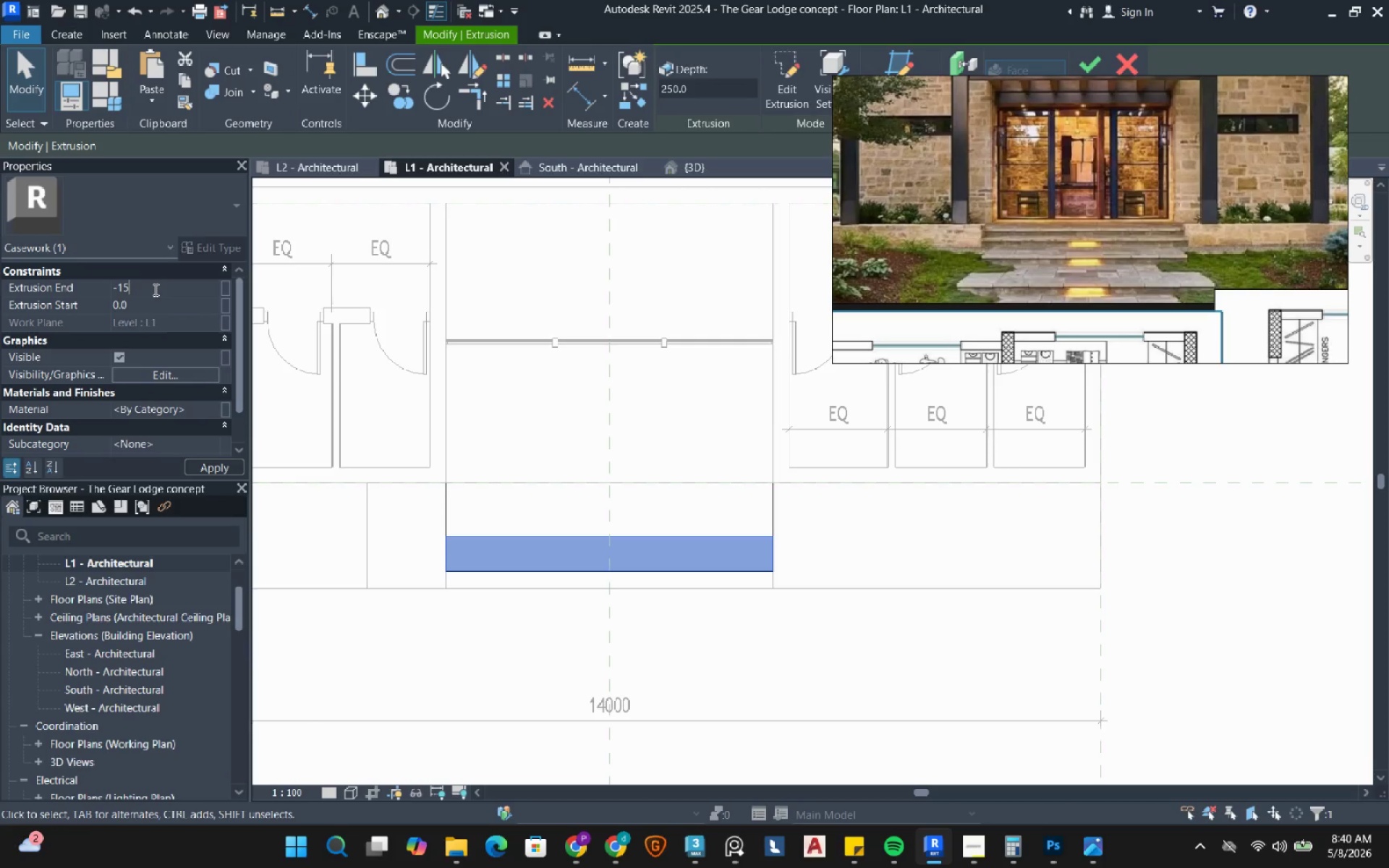 
key(Numpad5)
 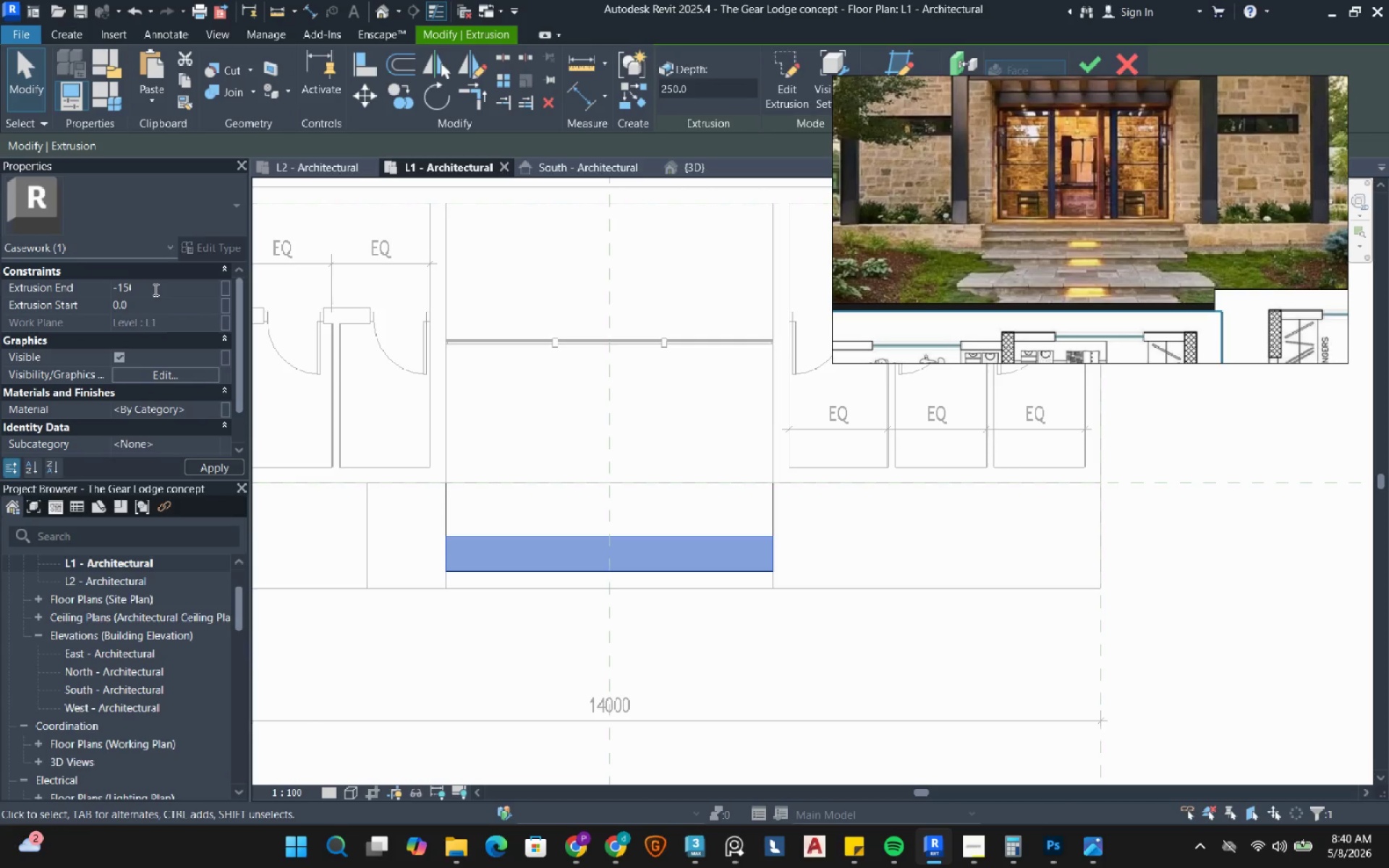 
key(Numpad0)
 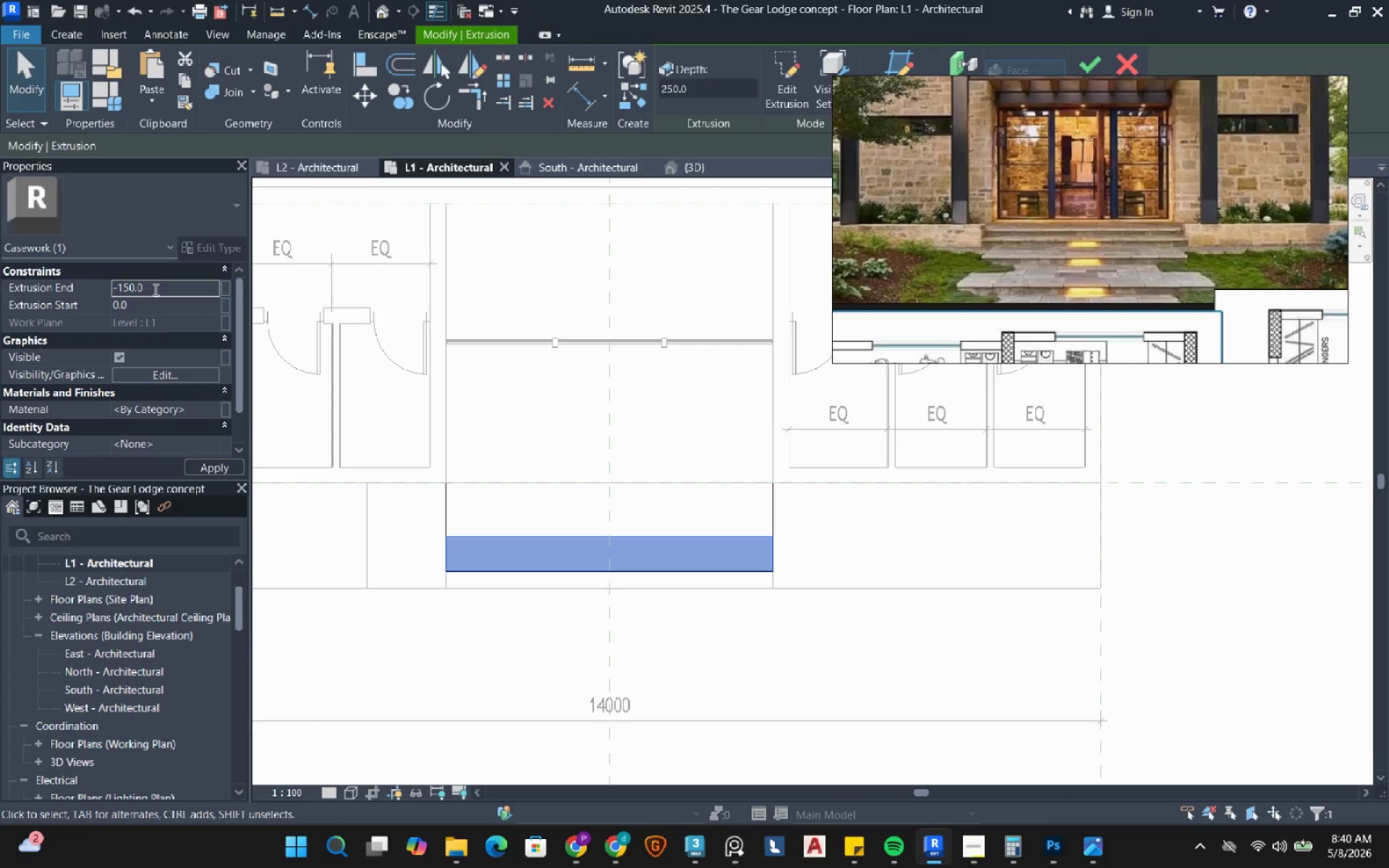 
key(NumpadEnter)
 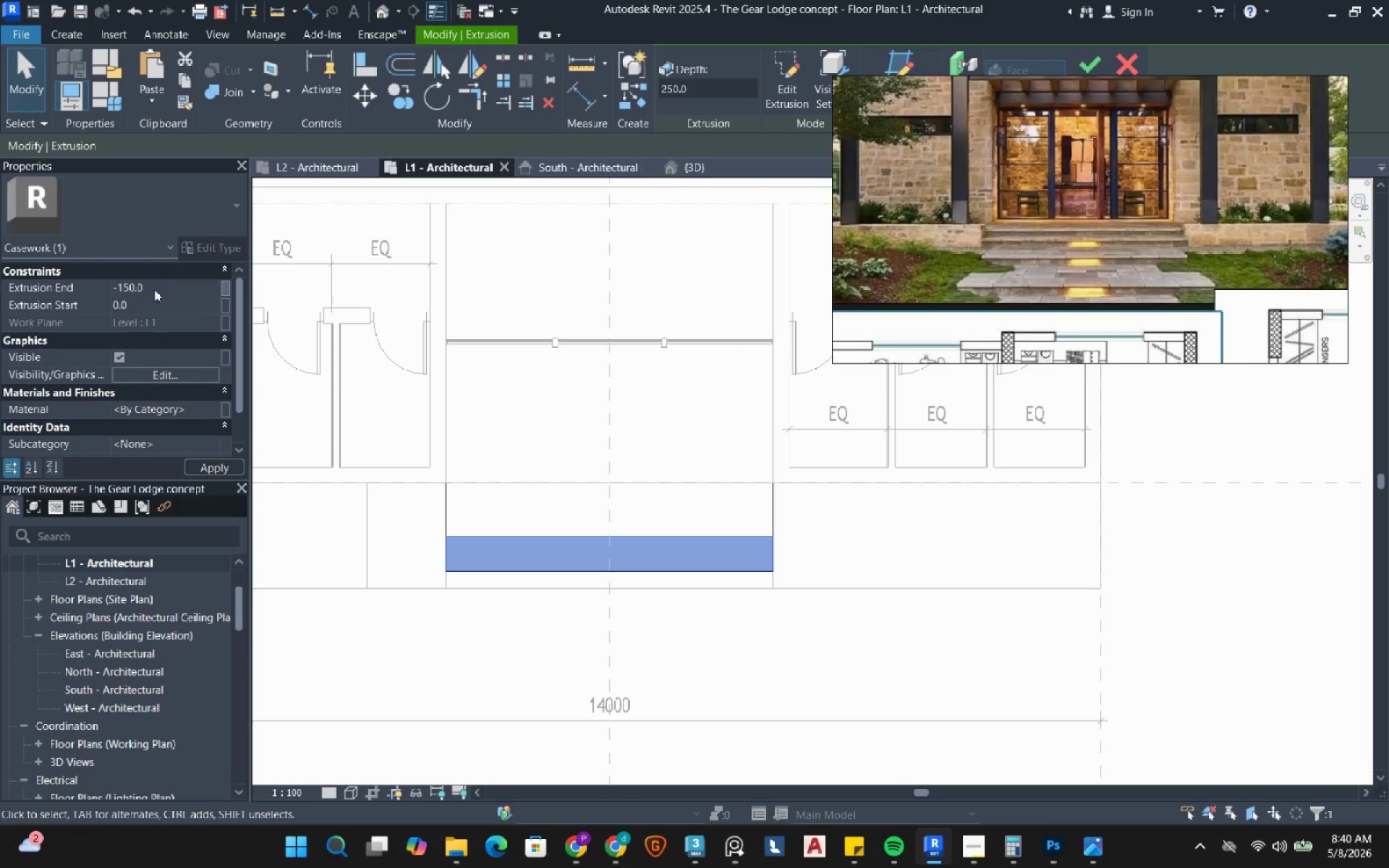 
wait(12.95)
 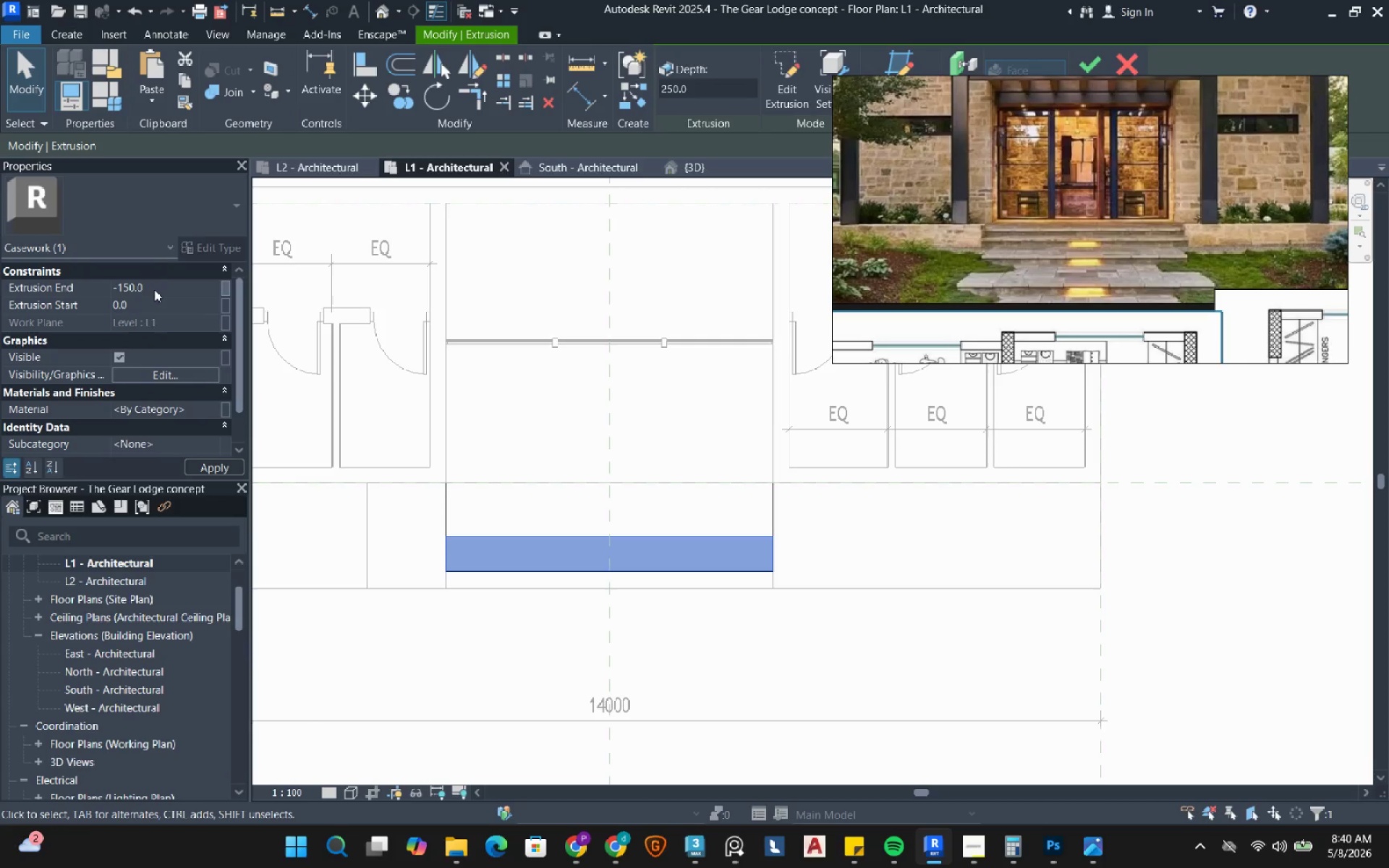 
mouse_move([180, 220])
 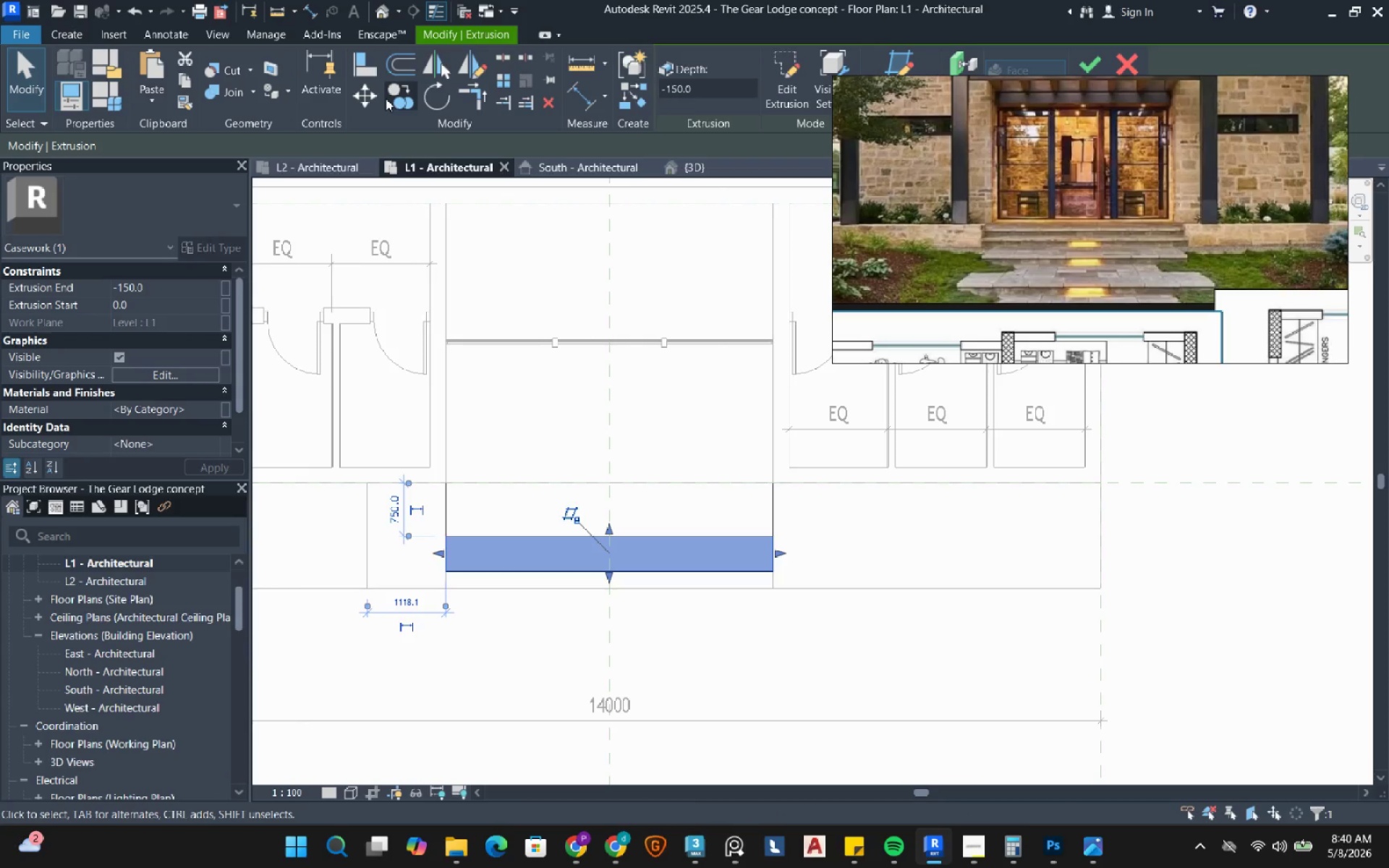 
scroll: coordinate [441, 564], scroll_direction: up, amount: 2.0
 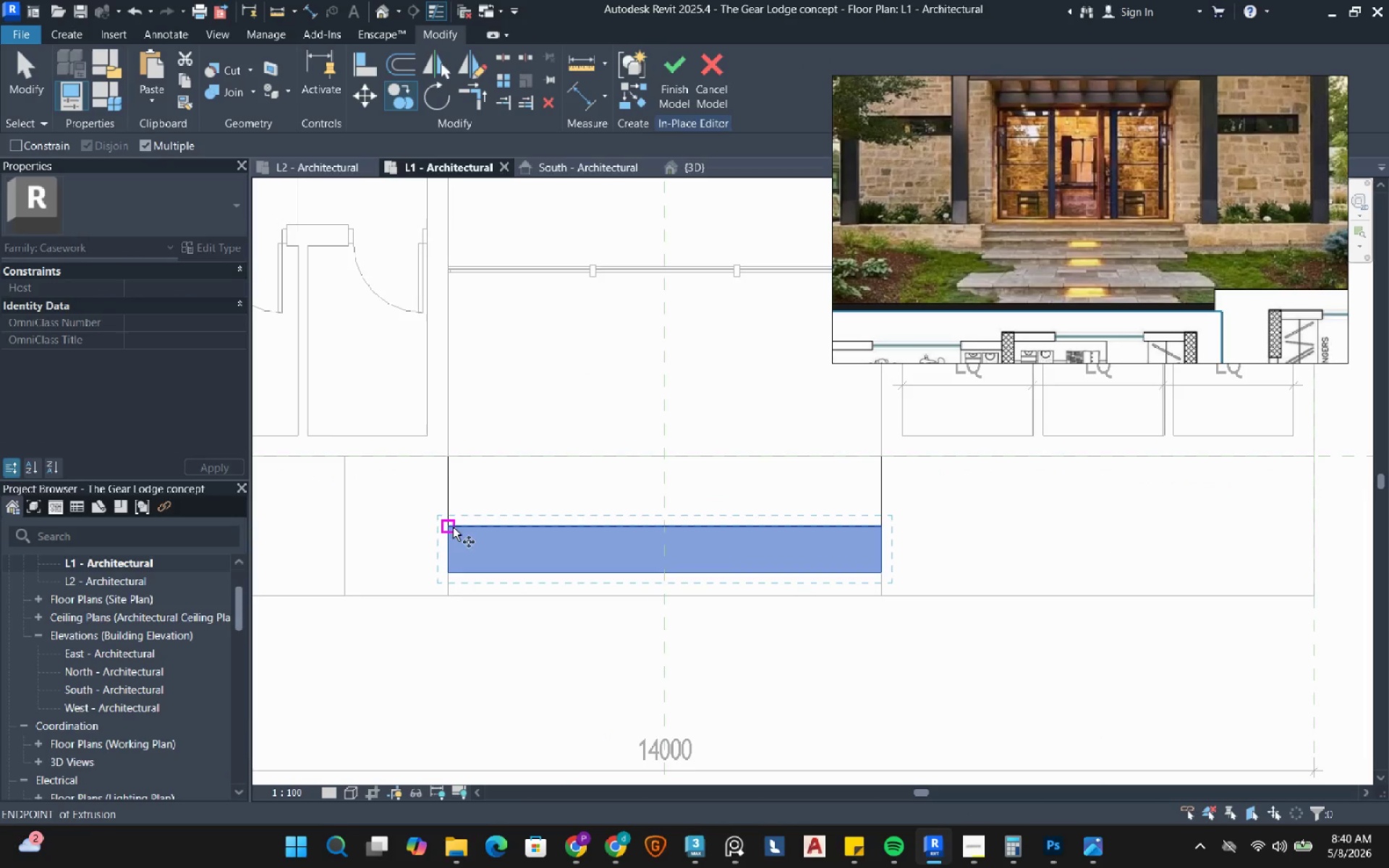 
left_click([453, 527])
 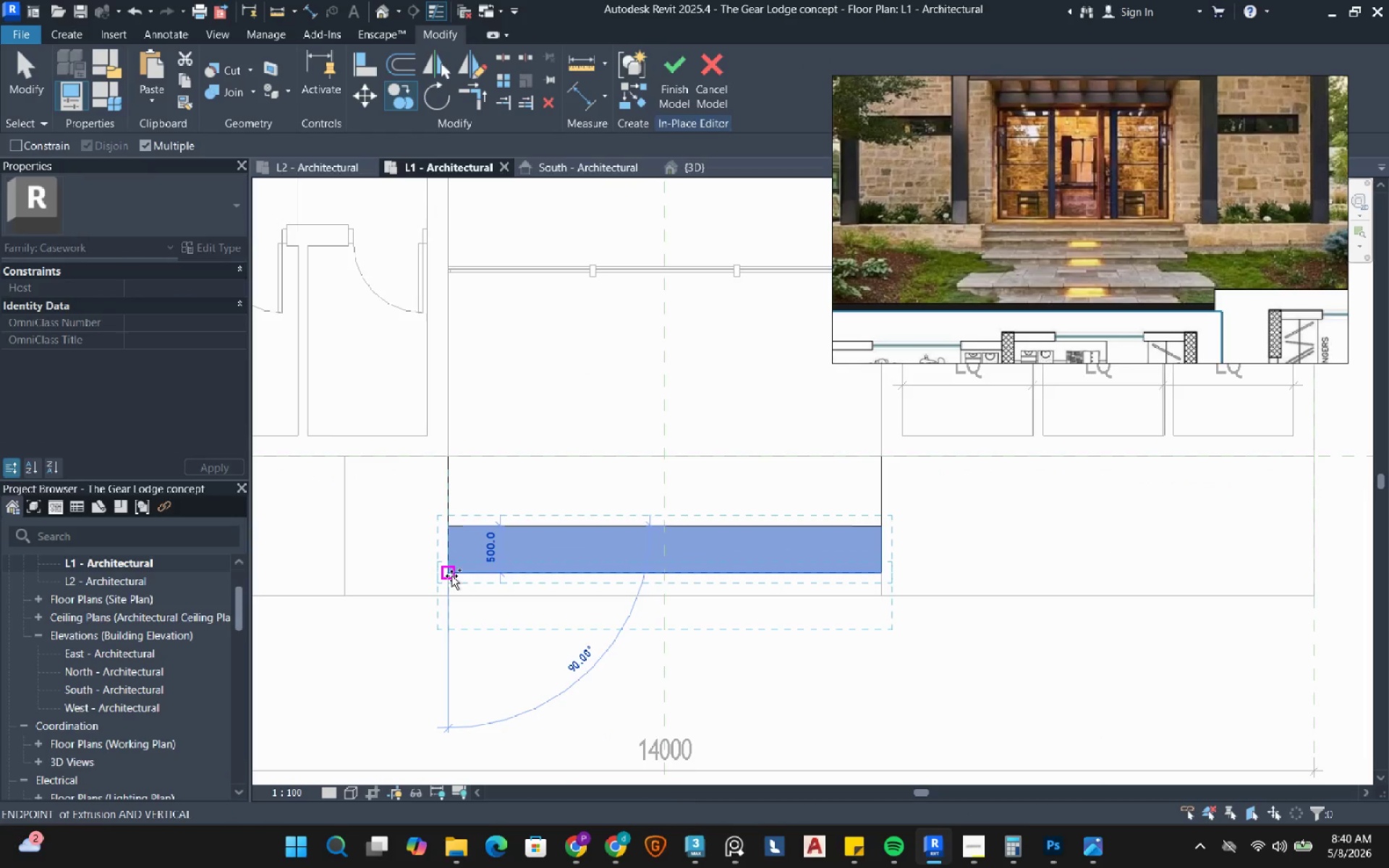 
left_click([451, 576])
 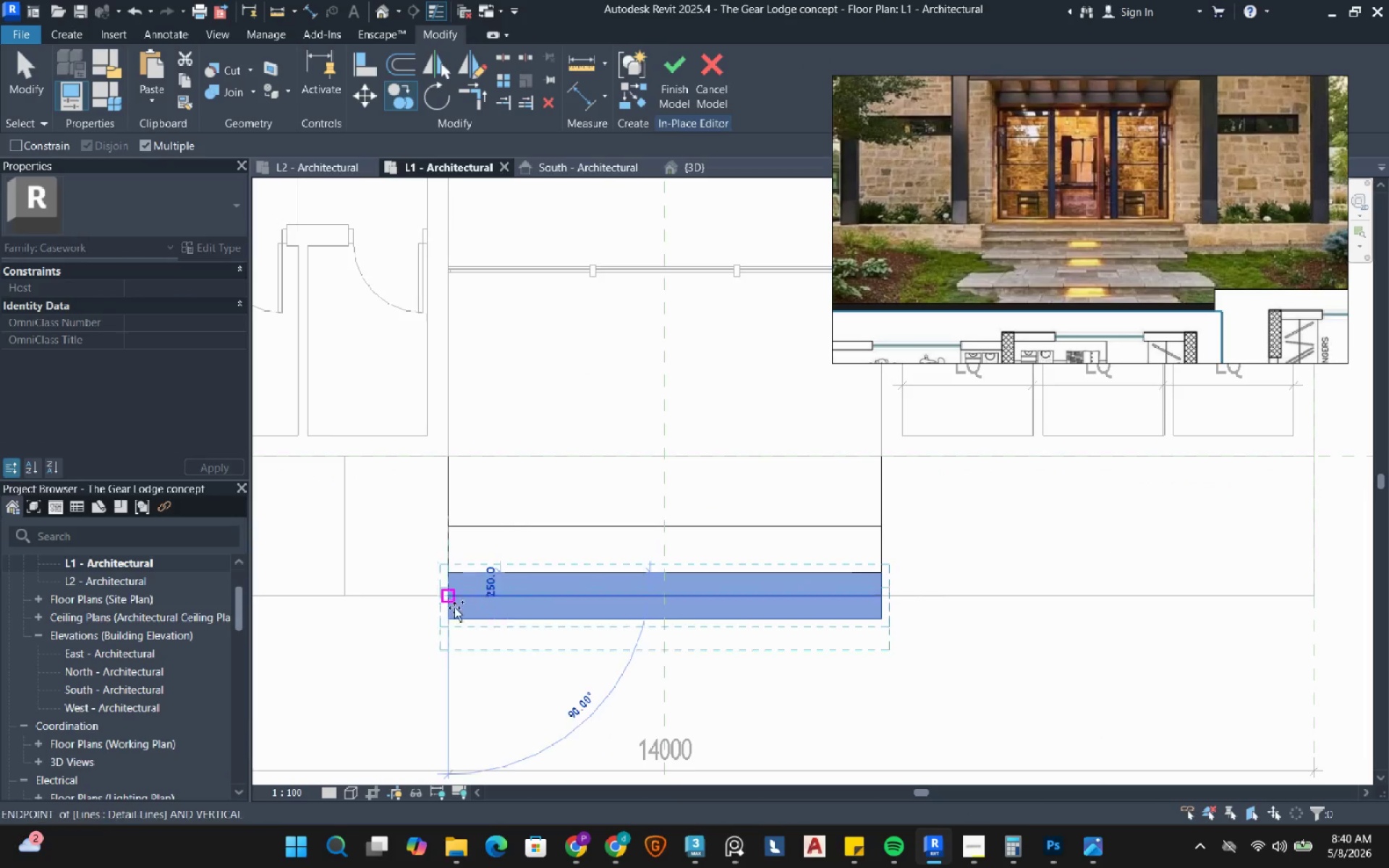 
mouse_move([461, 589])
 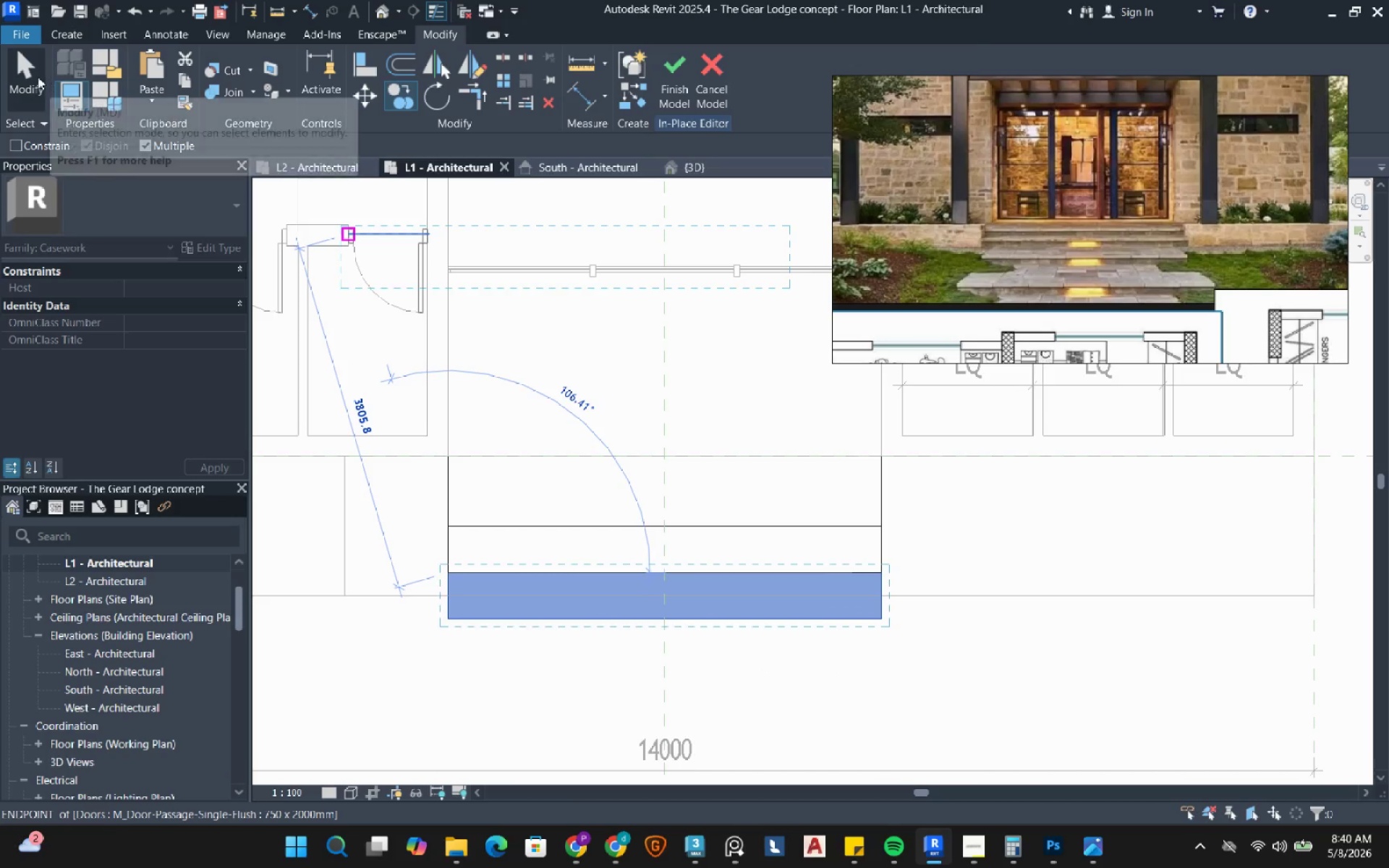 
left_click([27, 80])
 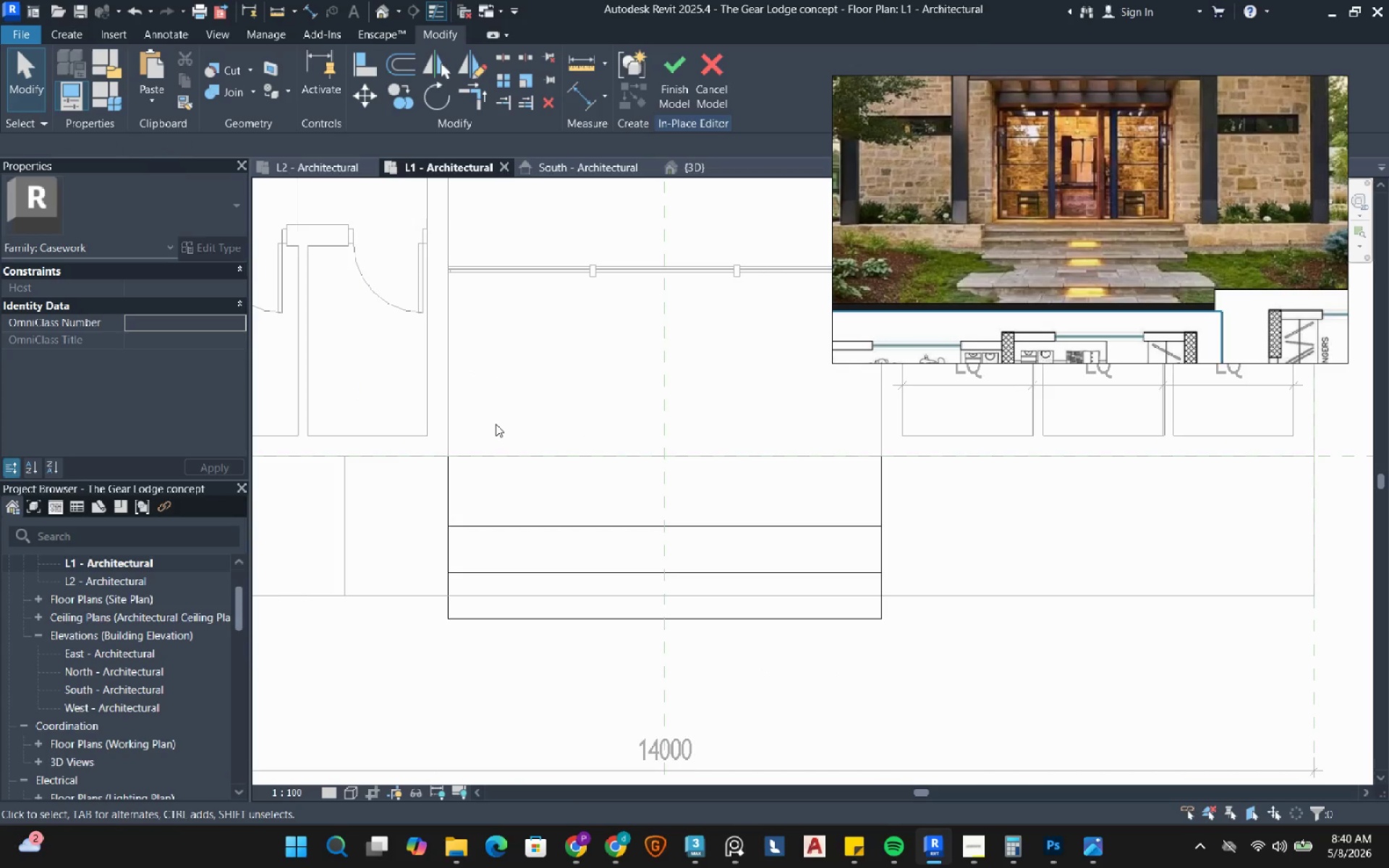 
wait(5.66)
 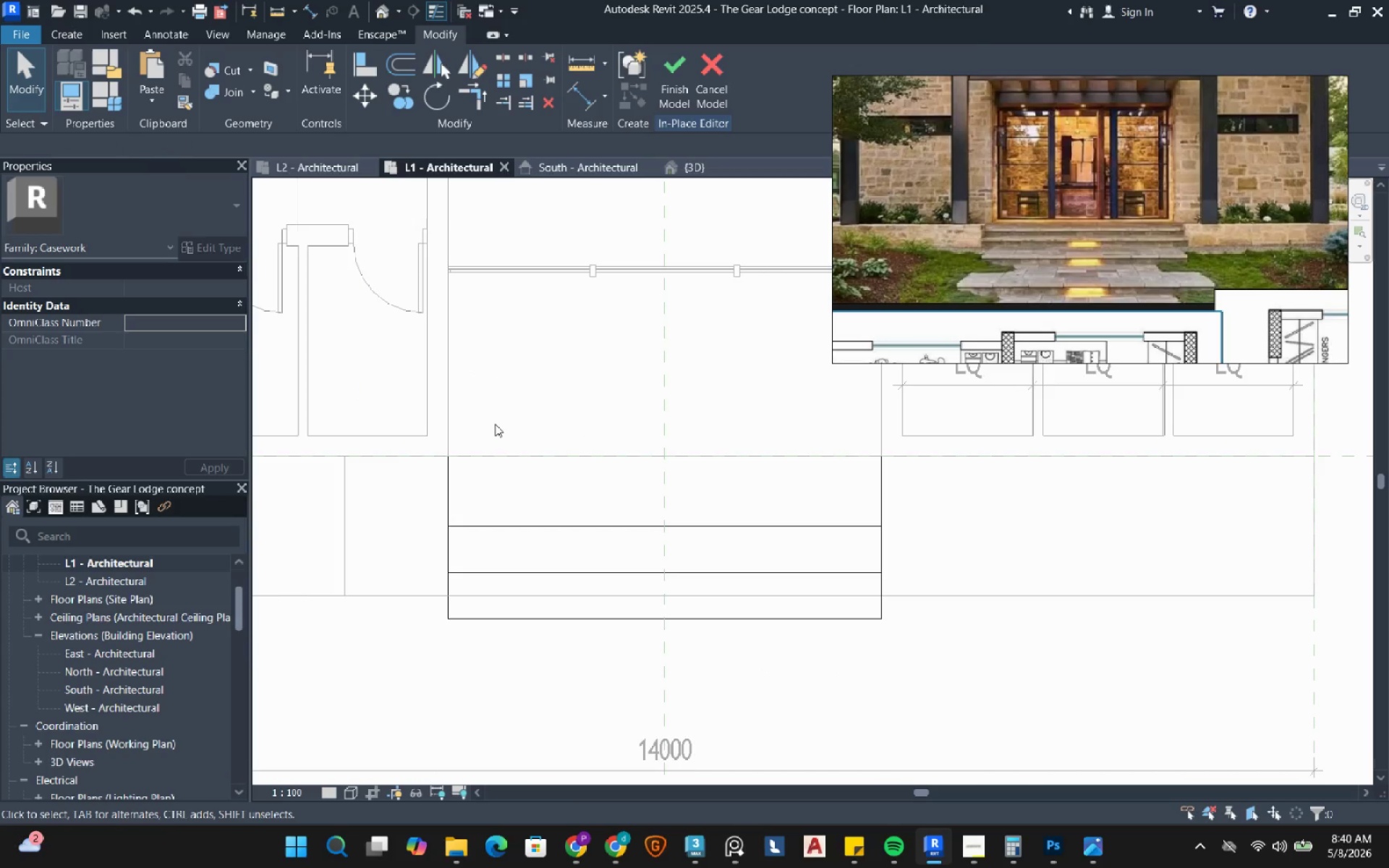 
left_click([672, 96])
 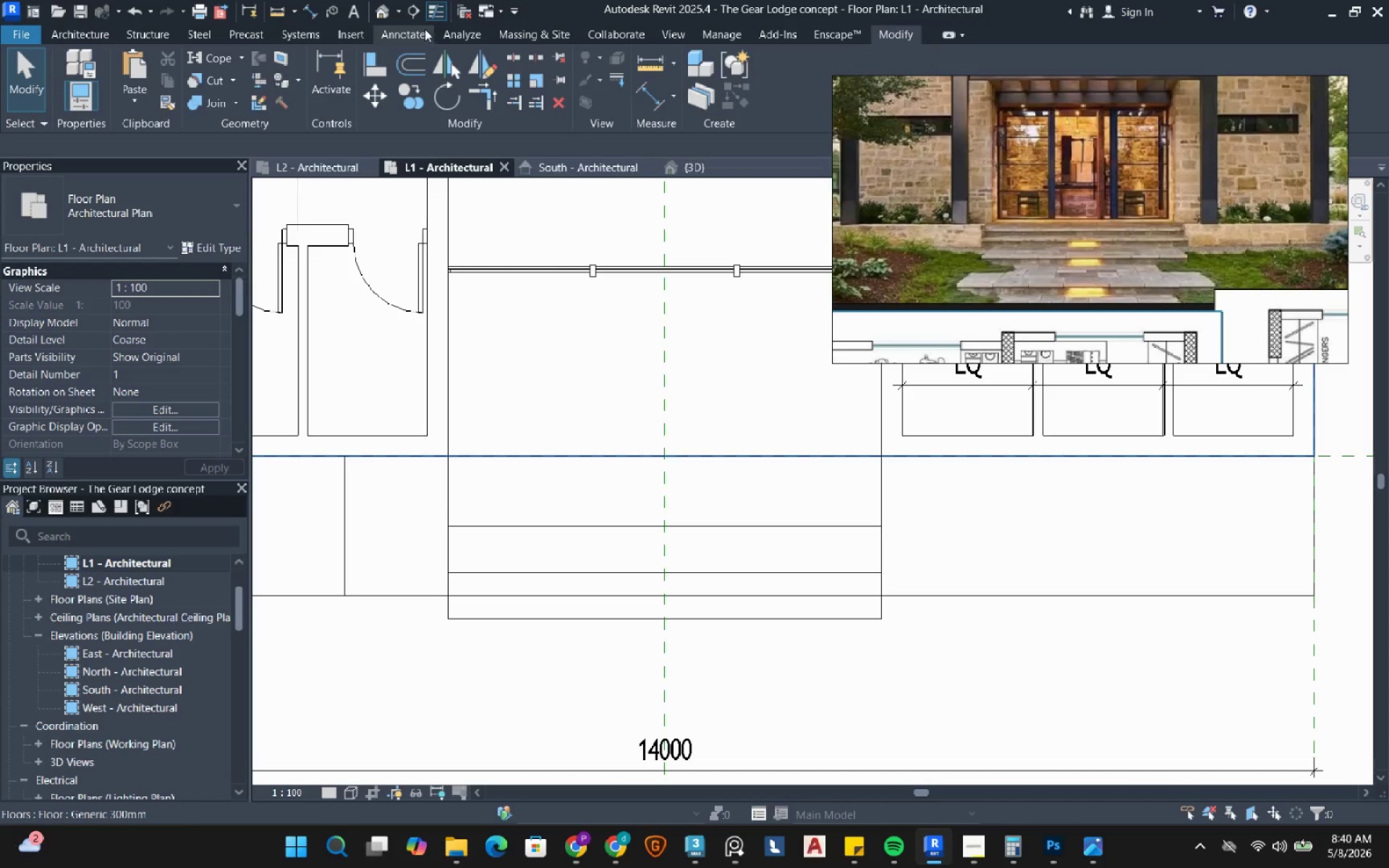 
left_click([412, 15])
 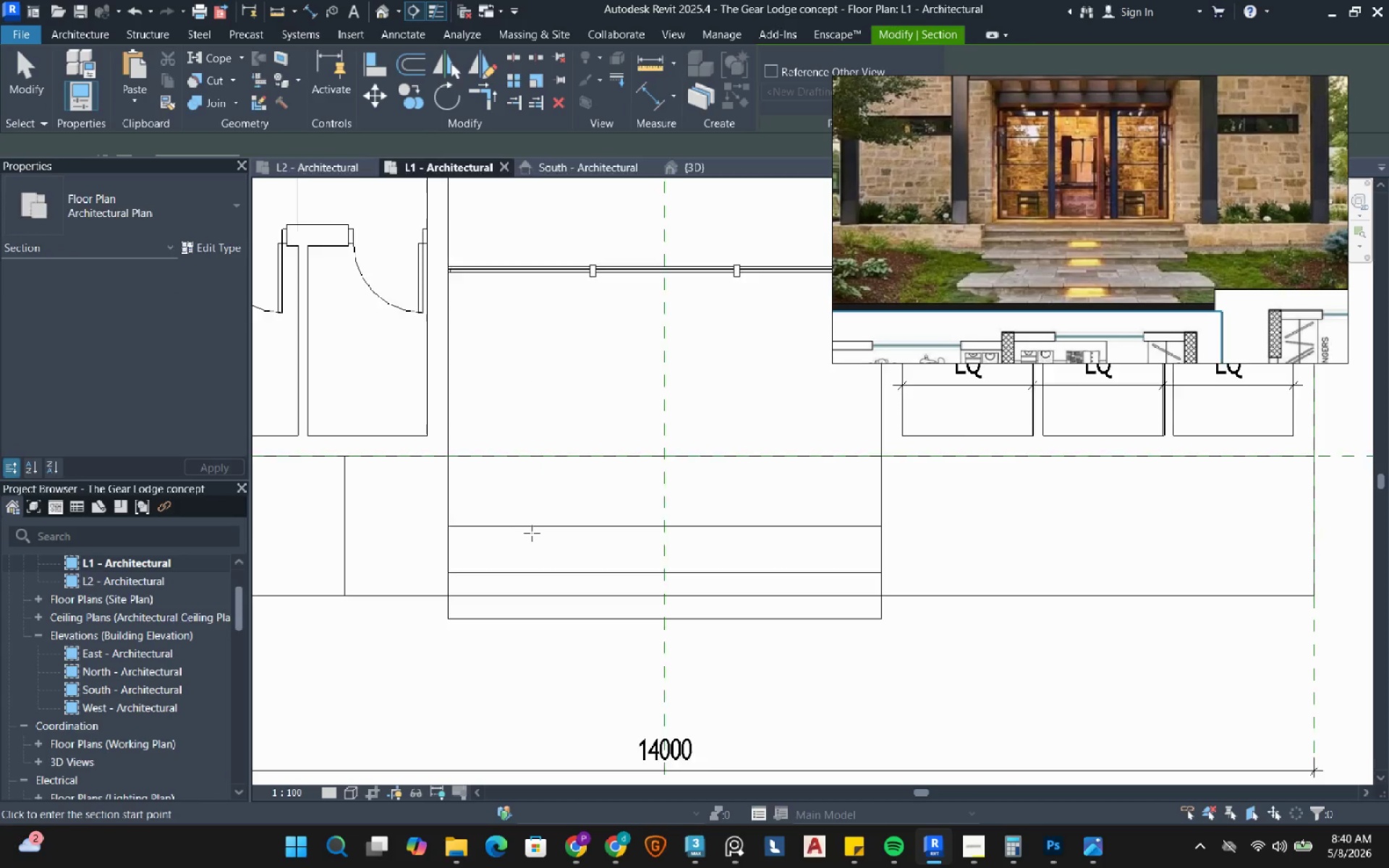 
scroll: coordinate [543, 543], scroll_direction: down, amount: 13.0
 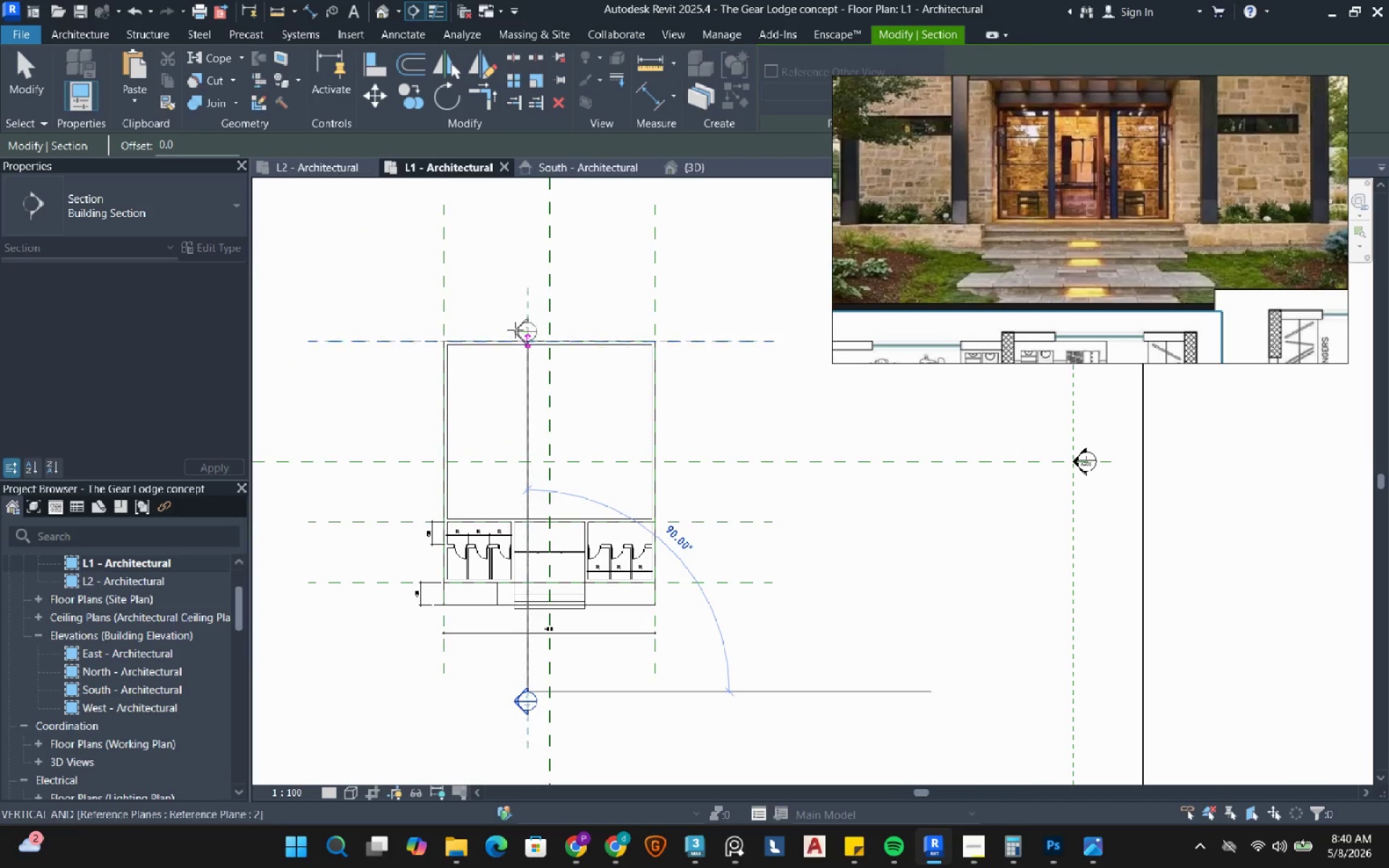 
left_click([529, 286])
 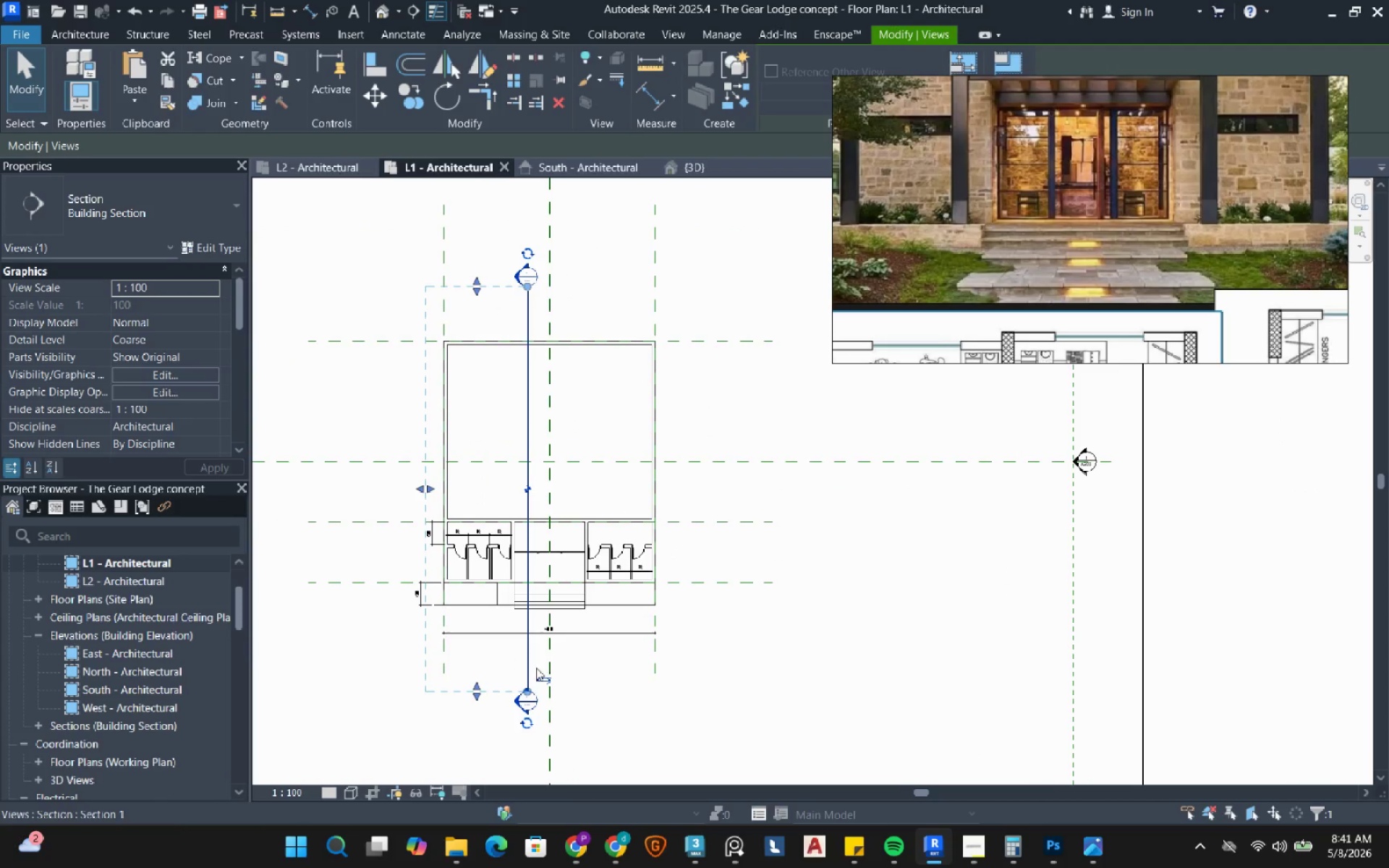 
left_click([543, 678])
 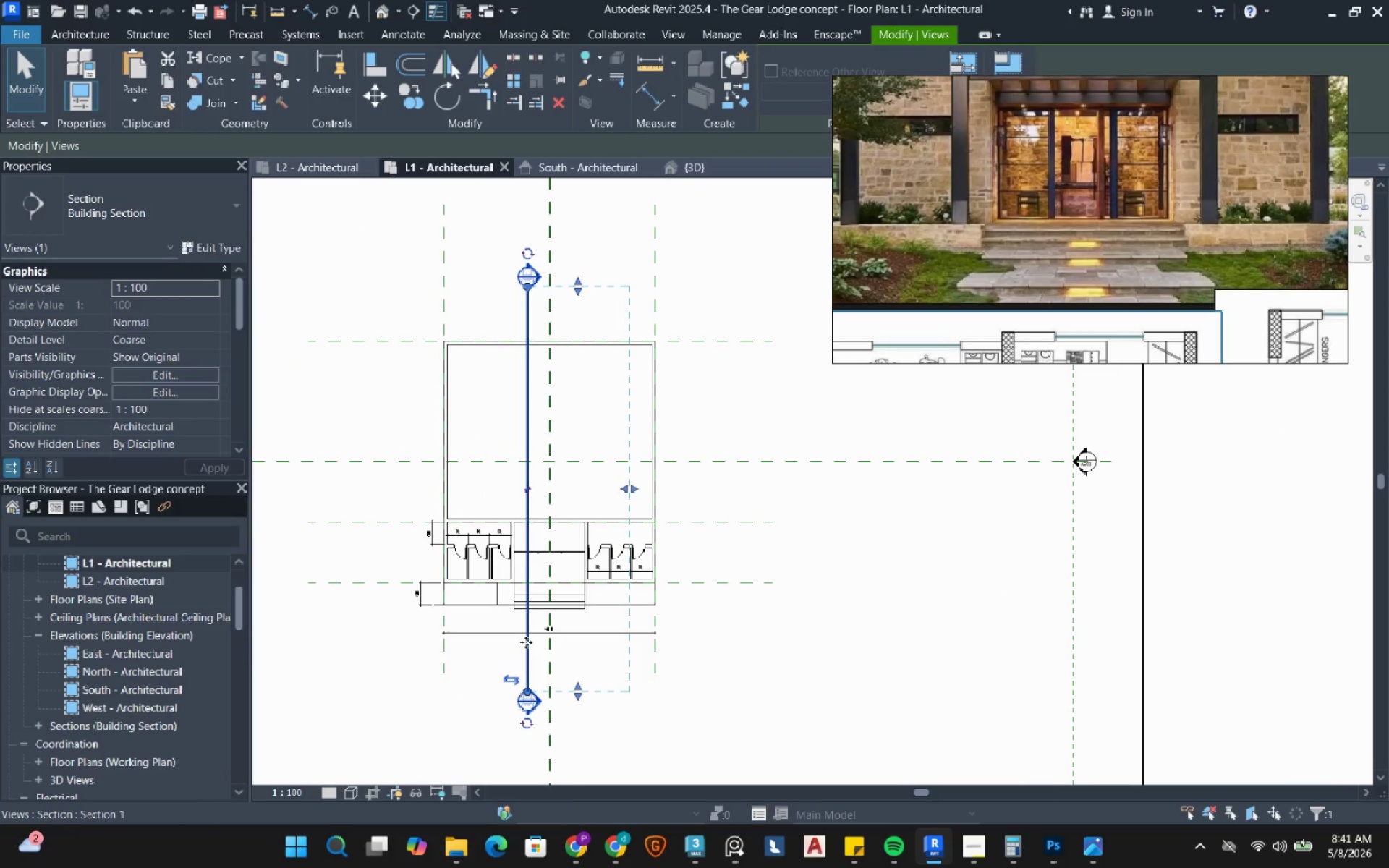 
right_click([526, 642])
 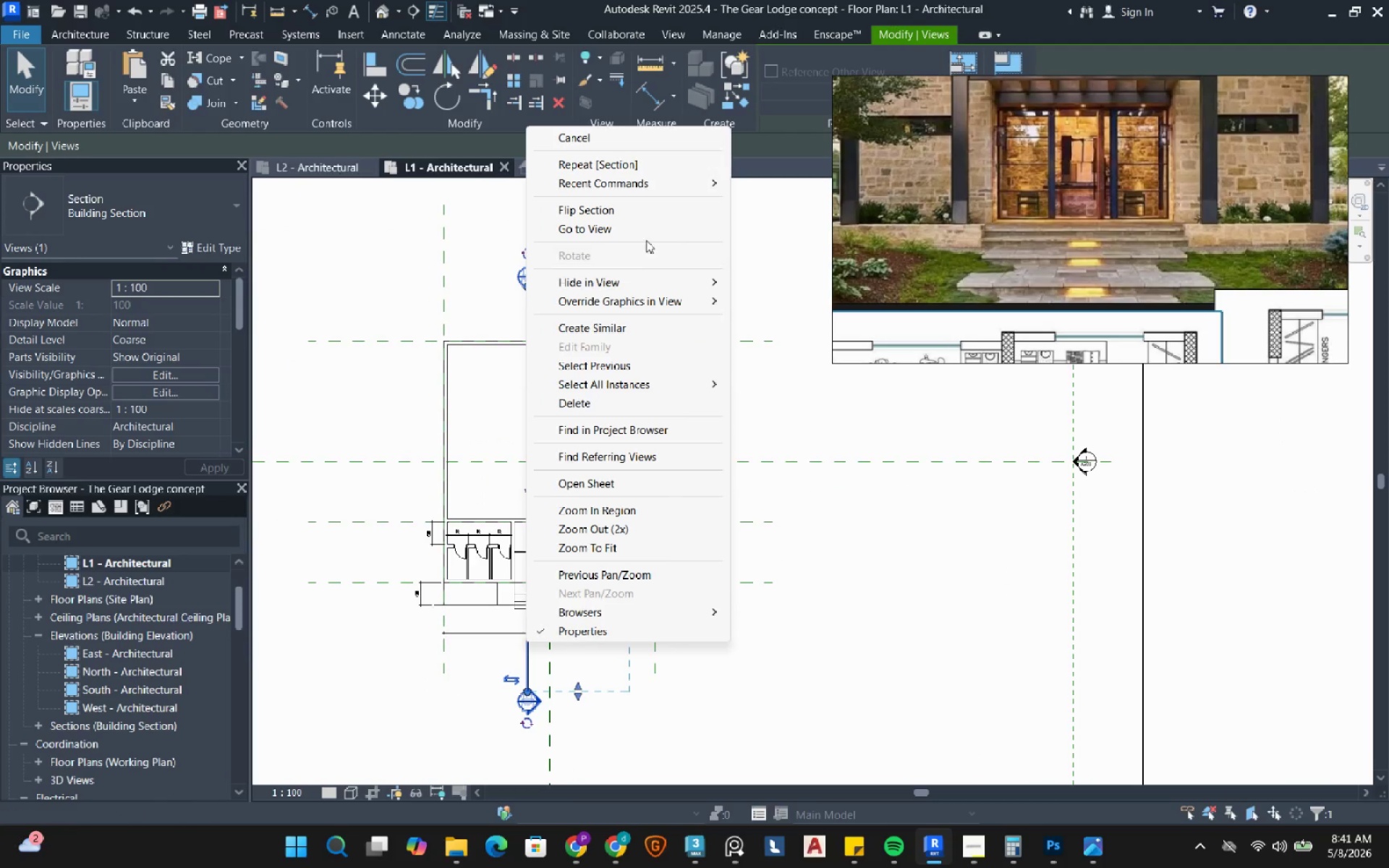 
left_click([646, 239])
 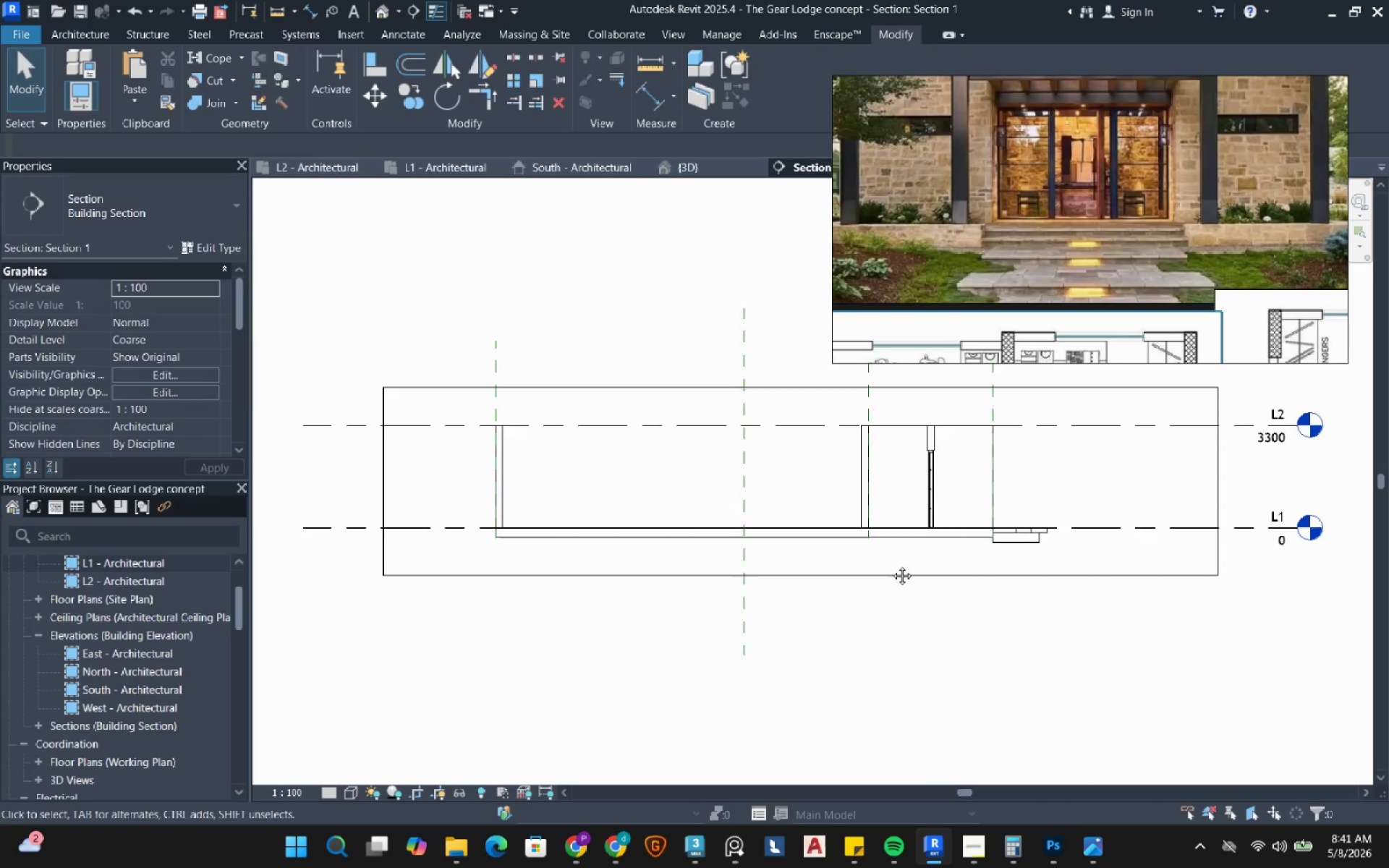 
scroll: coordinate [666, 563], scroll_direction: up, amount: 12.0
 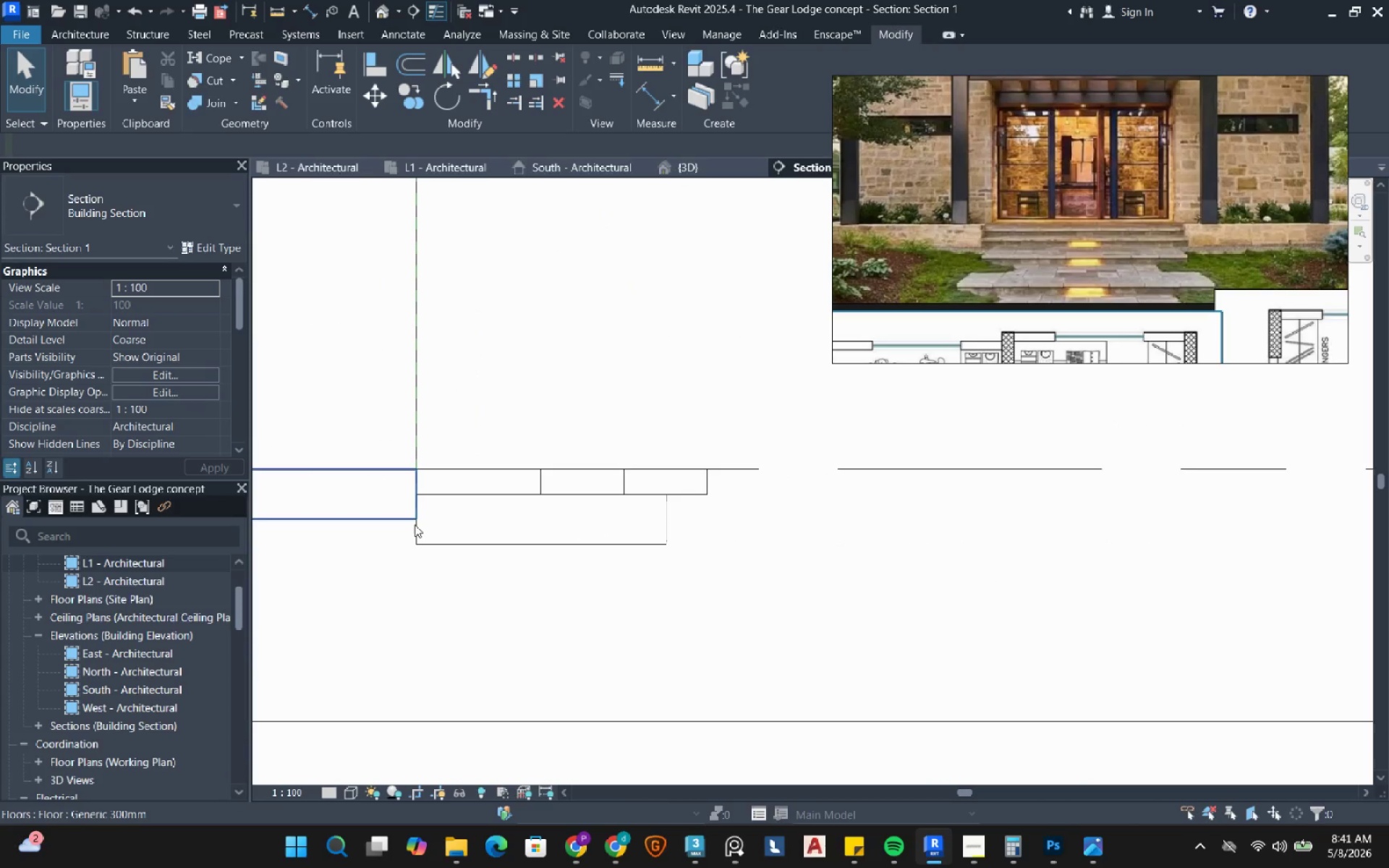 
left_click([415, 524])
 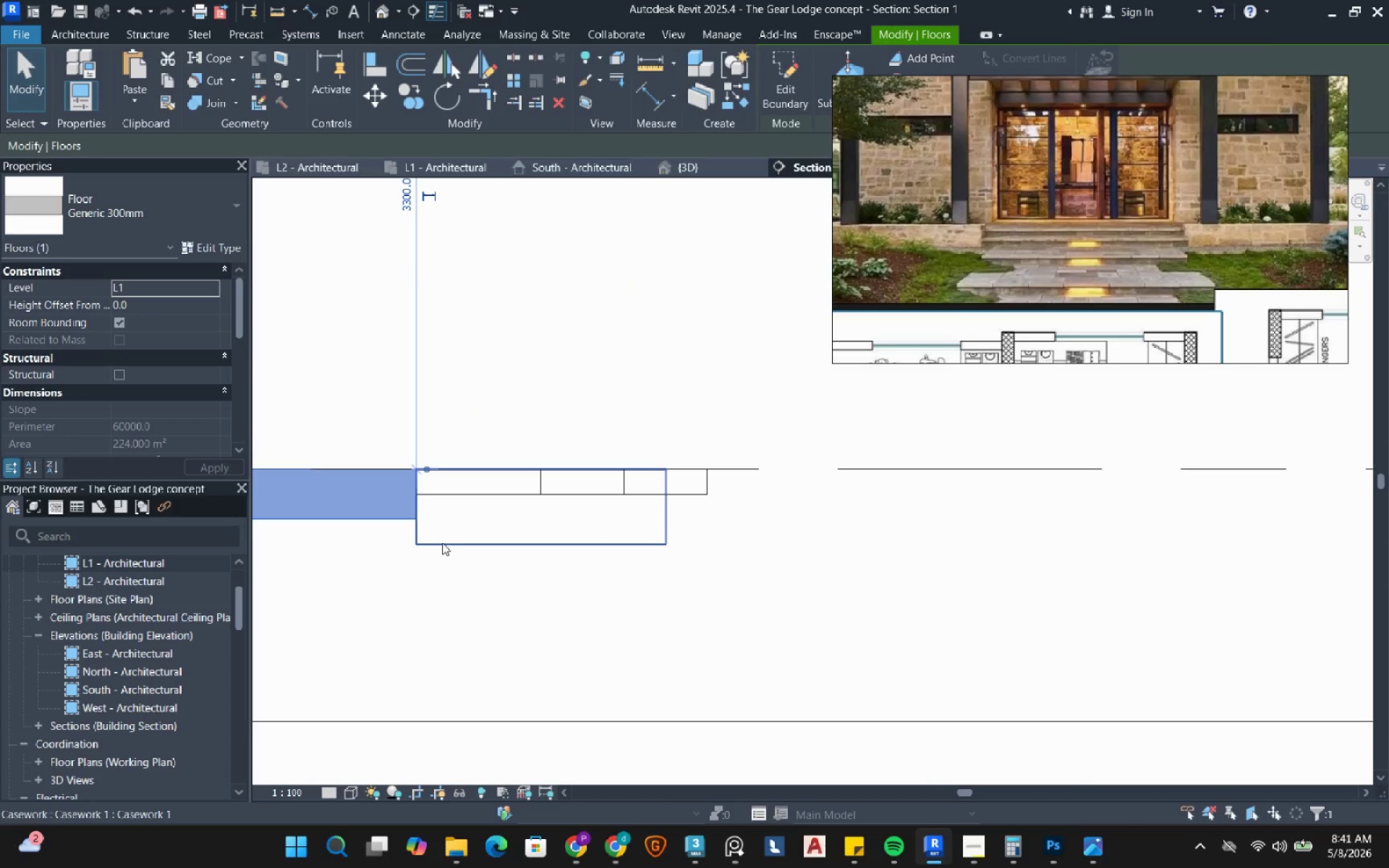 
left_click([442, 542])
 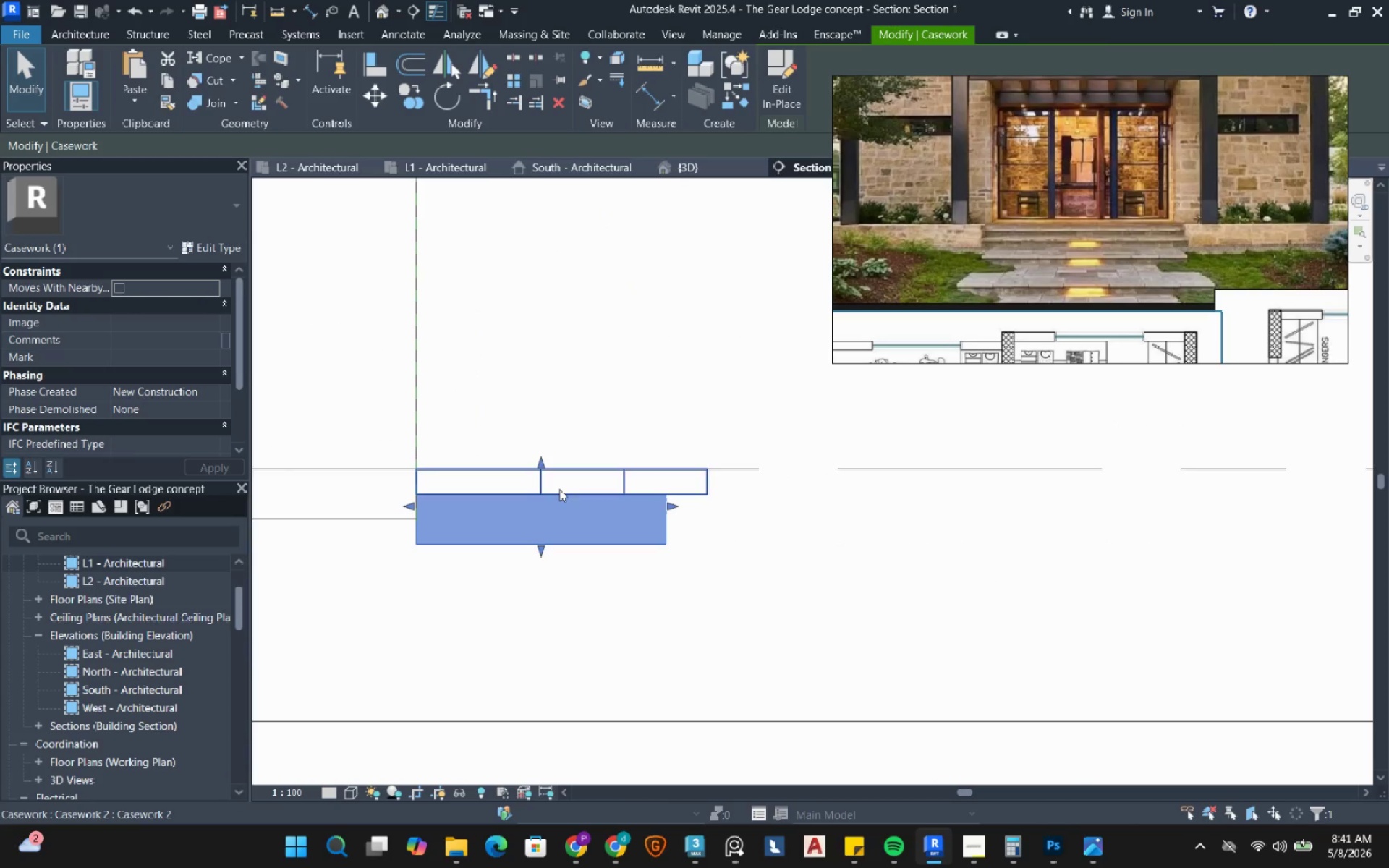 
left_click([559, 489])
 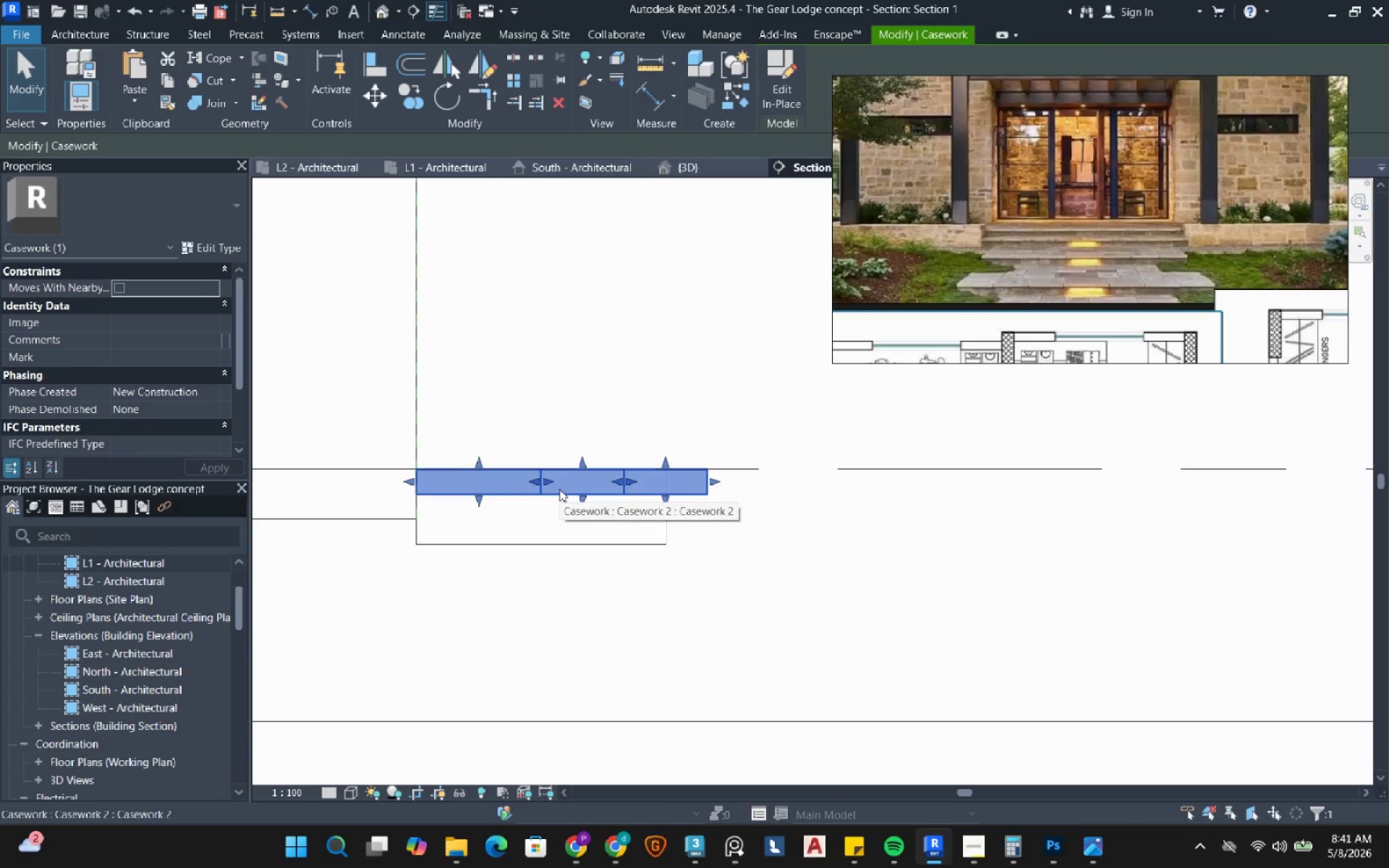 
left_click([781, 91])
 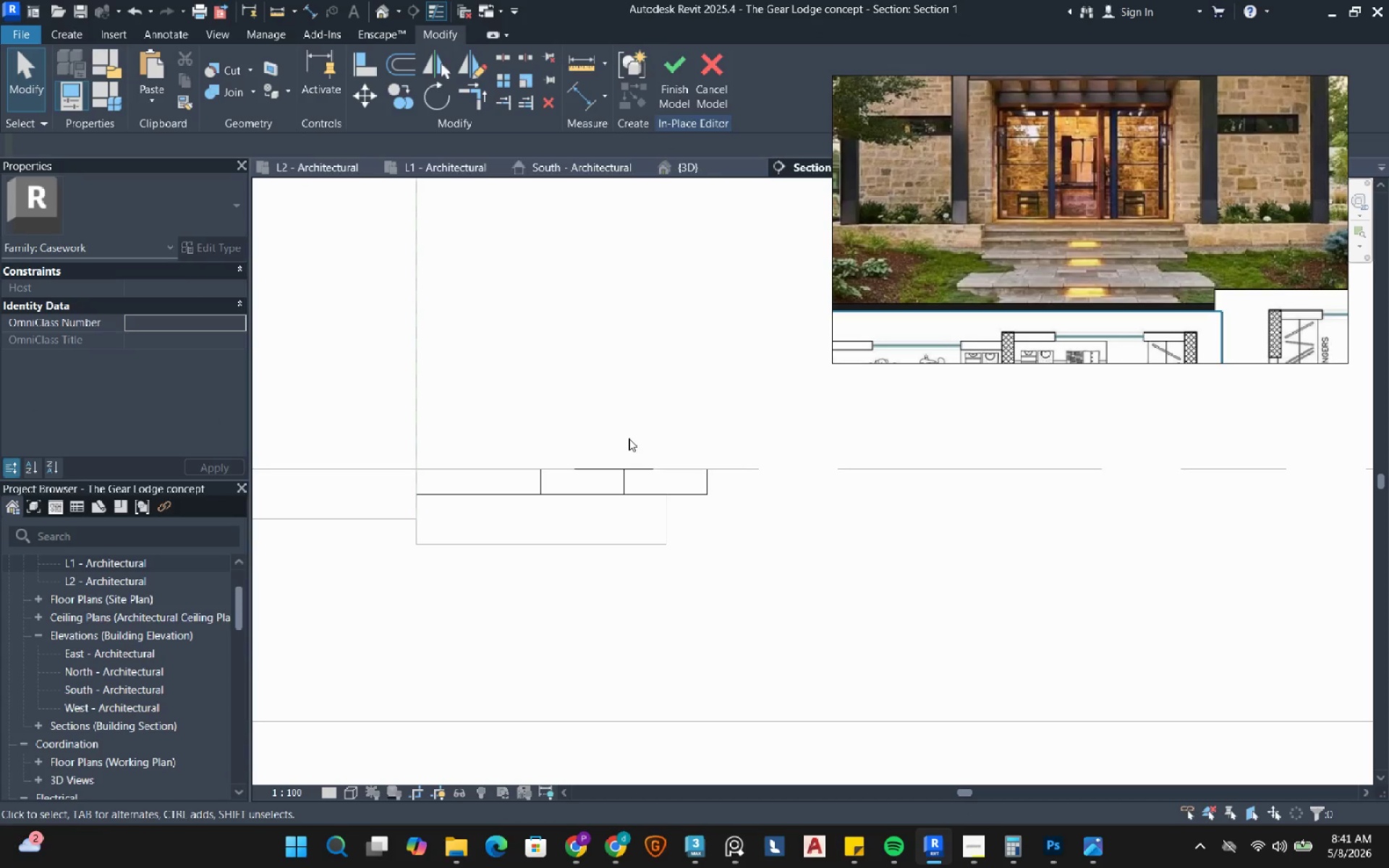 
wait(16.3)
 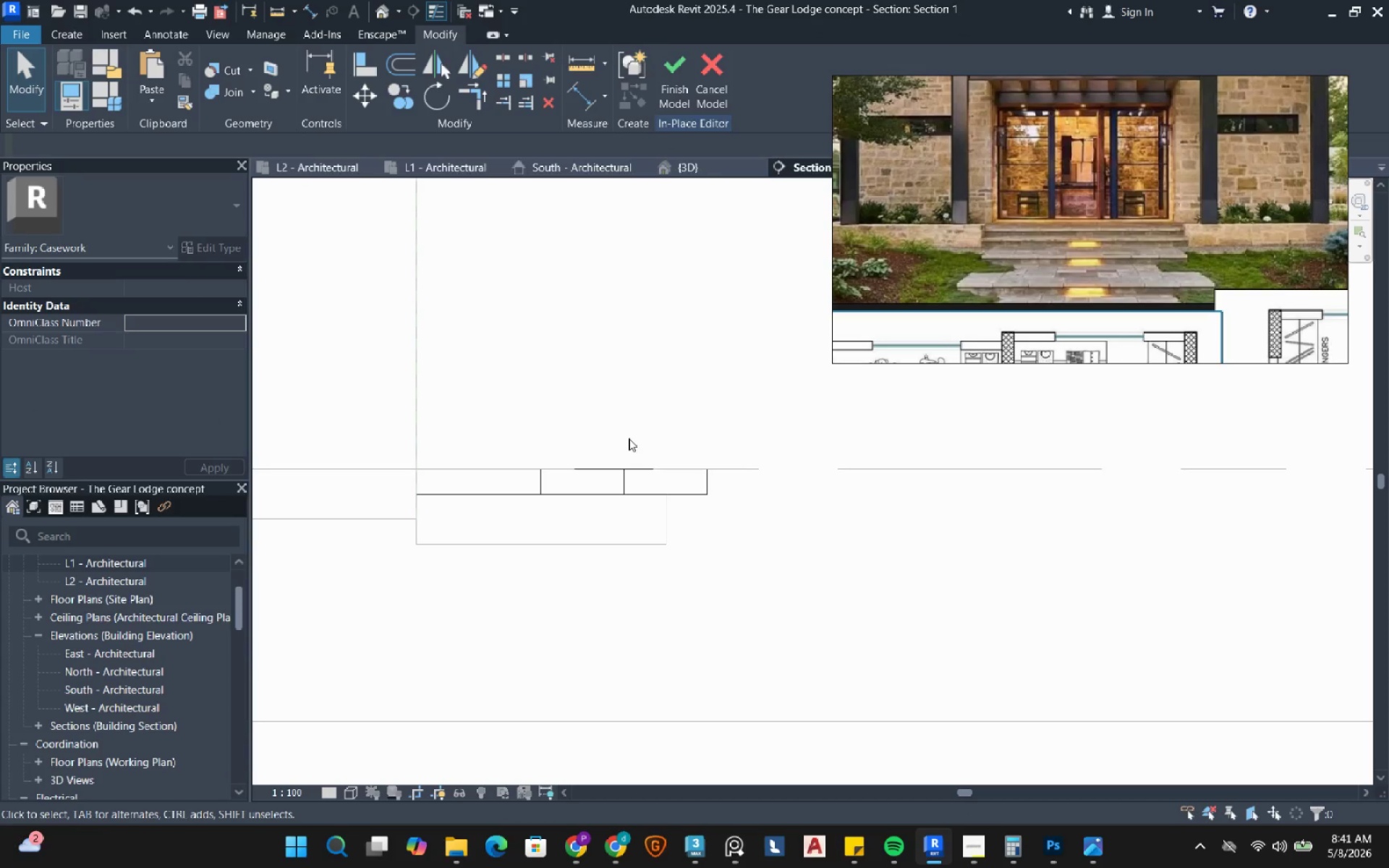 
scroll: coordinate [565, 464], scroll_direction: up, amount: 3.0
 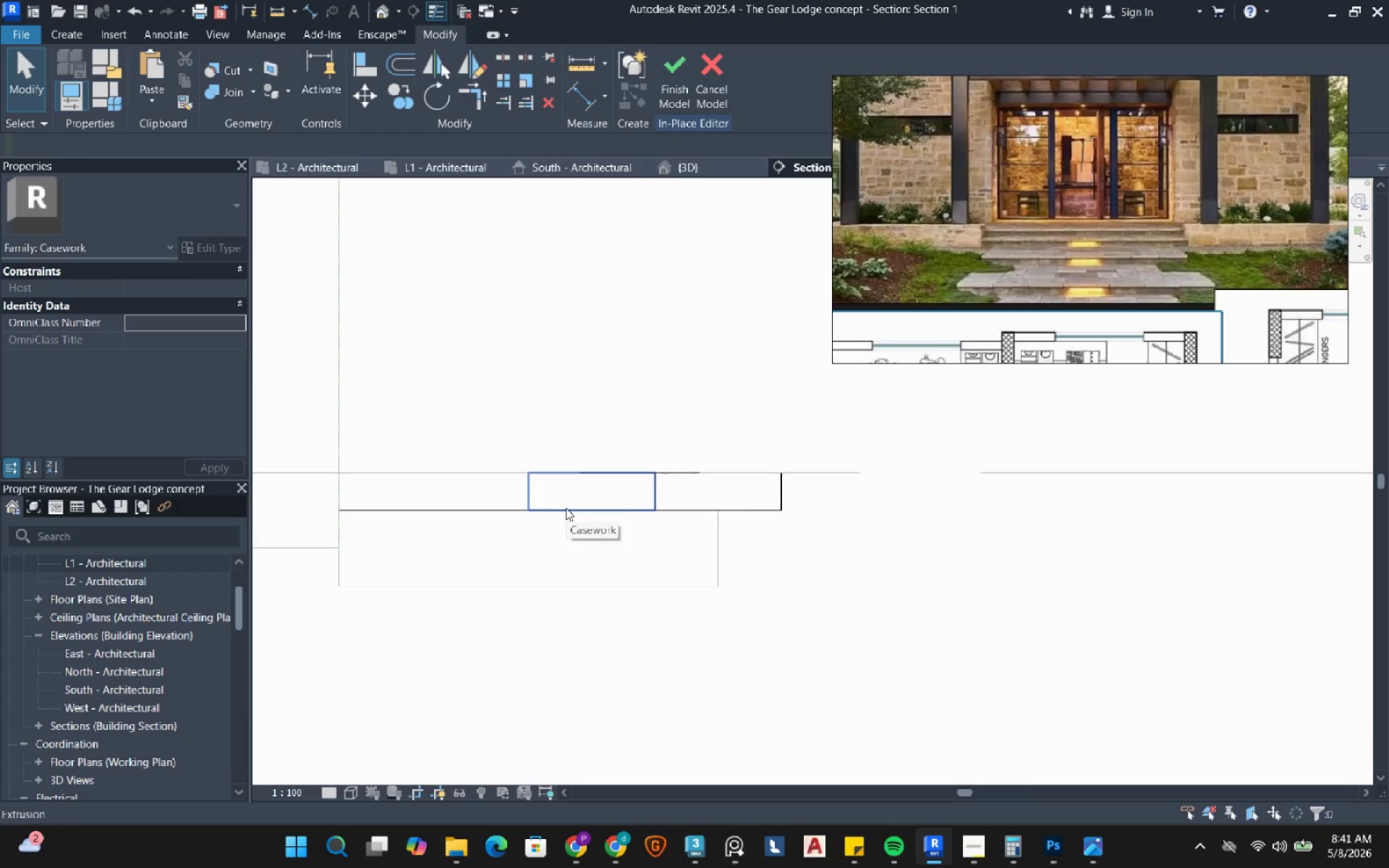 
left_click([566, 508])
 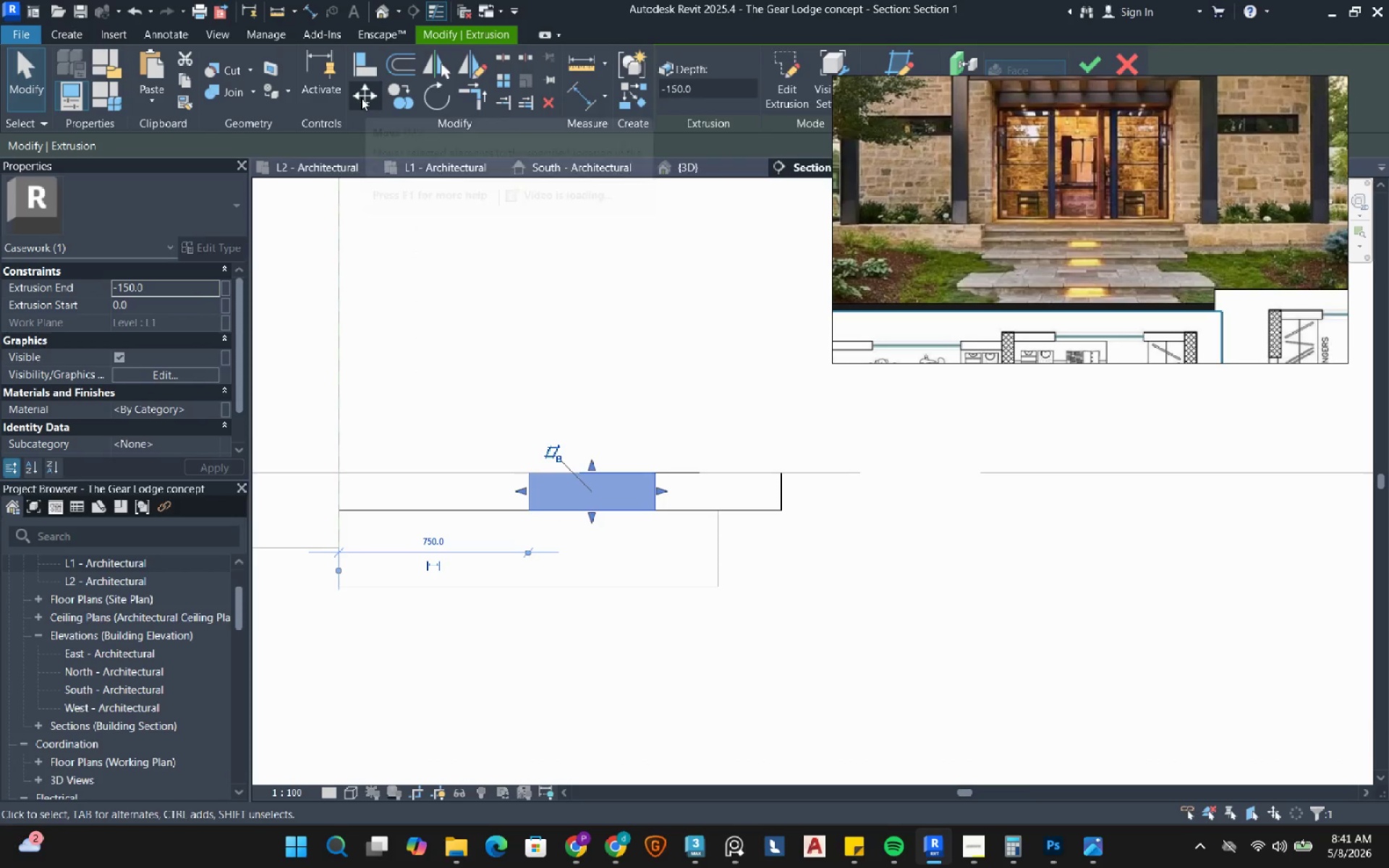 
left_click([361, 98])
 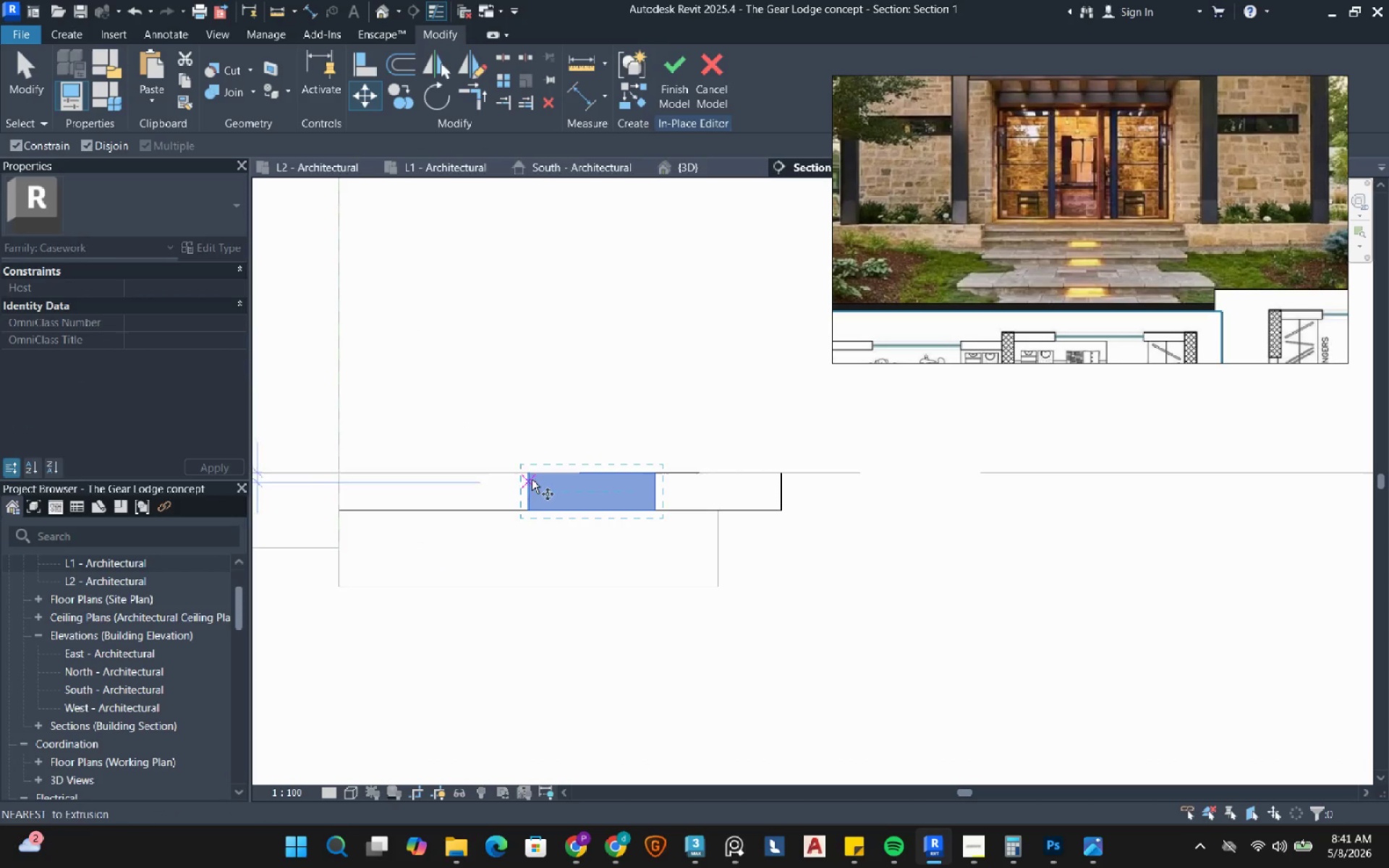 
left_click([532, 476])
 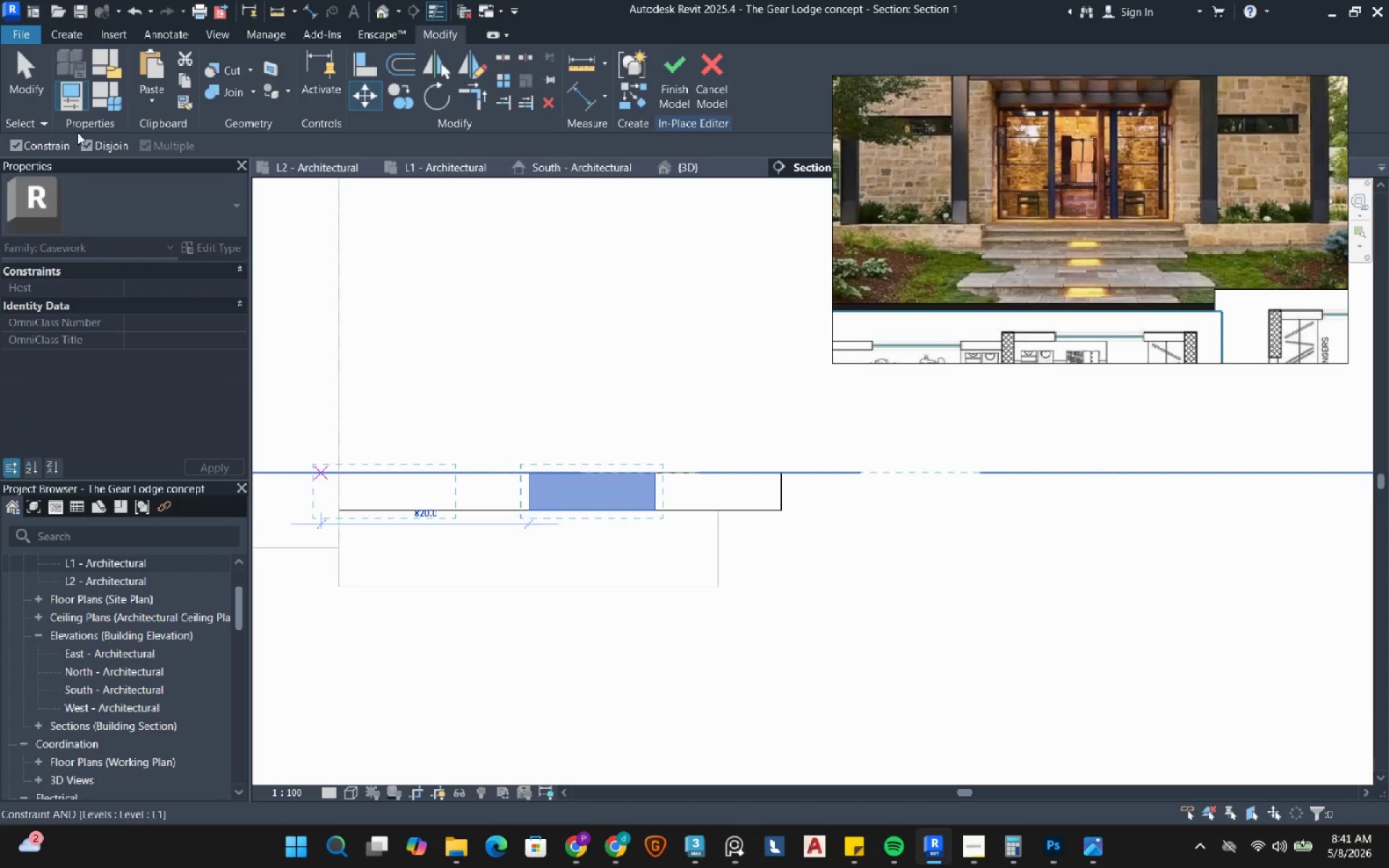 
left_click([54, 148])
 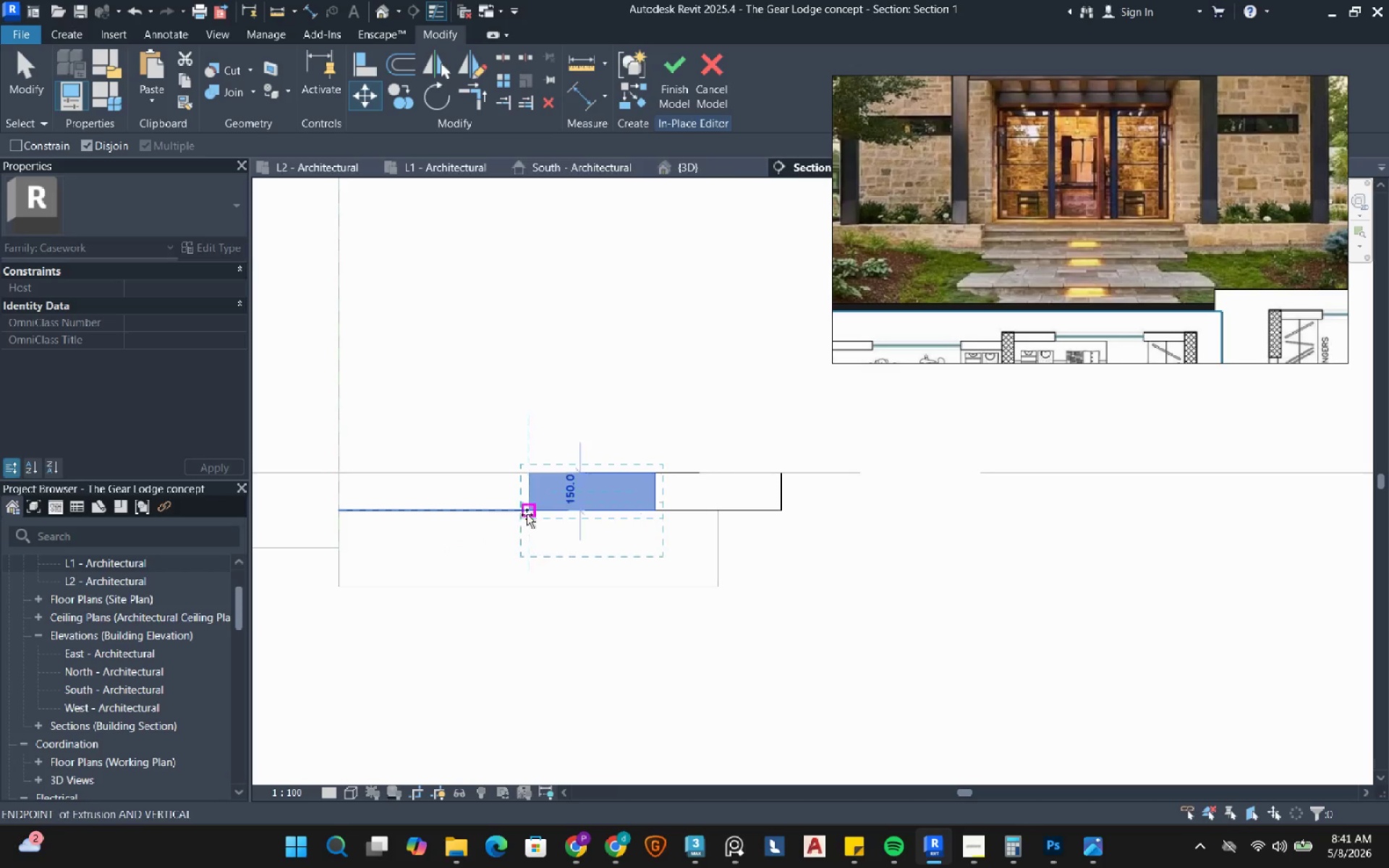 
left_click([527, 514])
 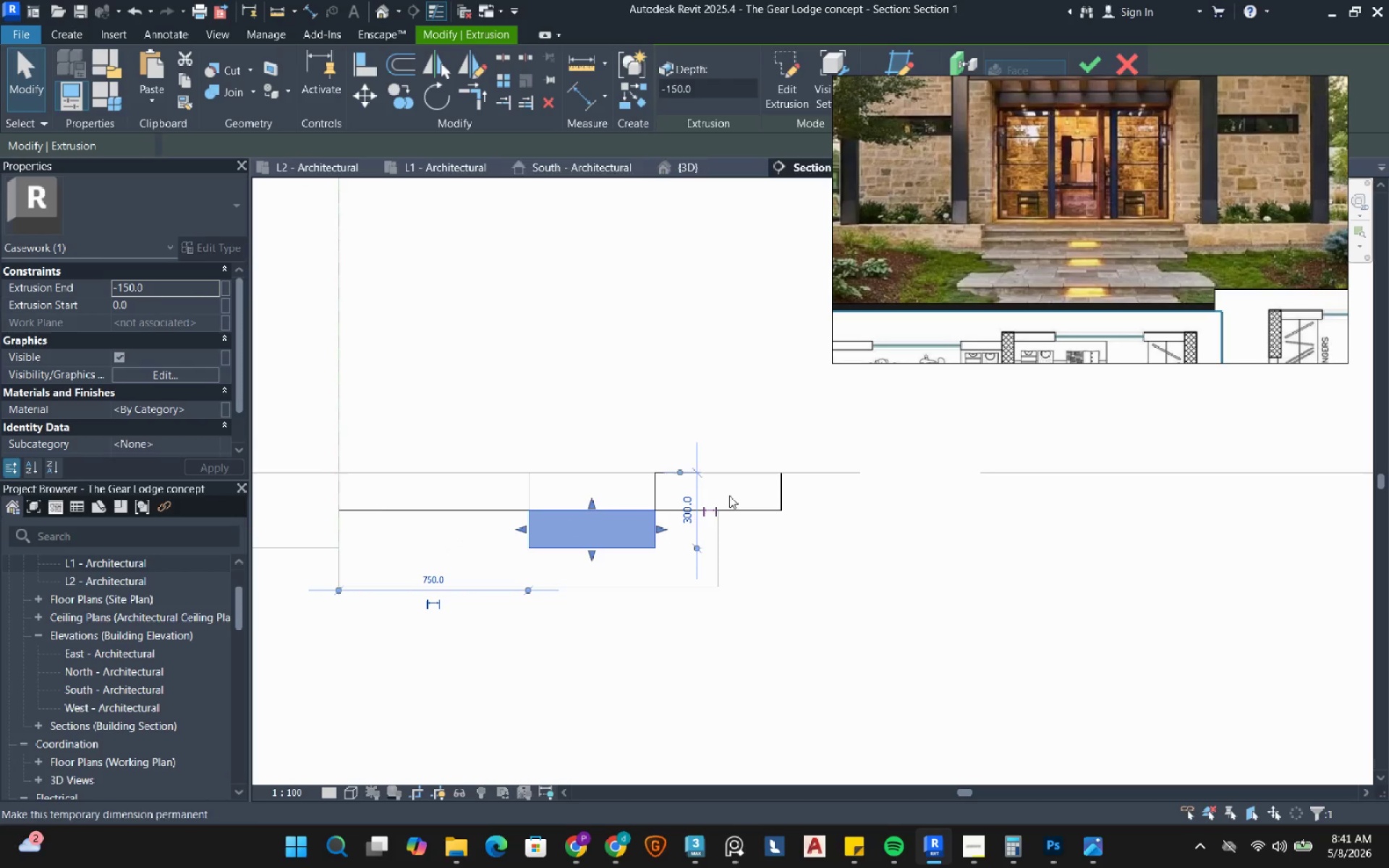 
left_click([733, 495])
 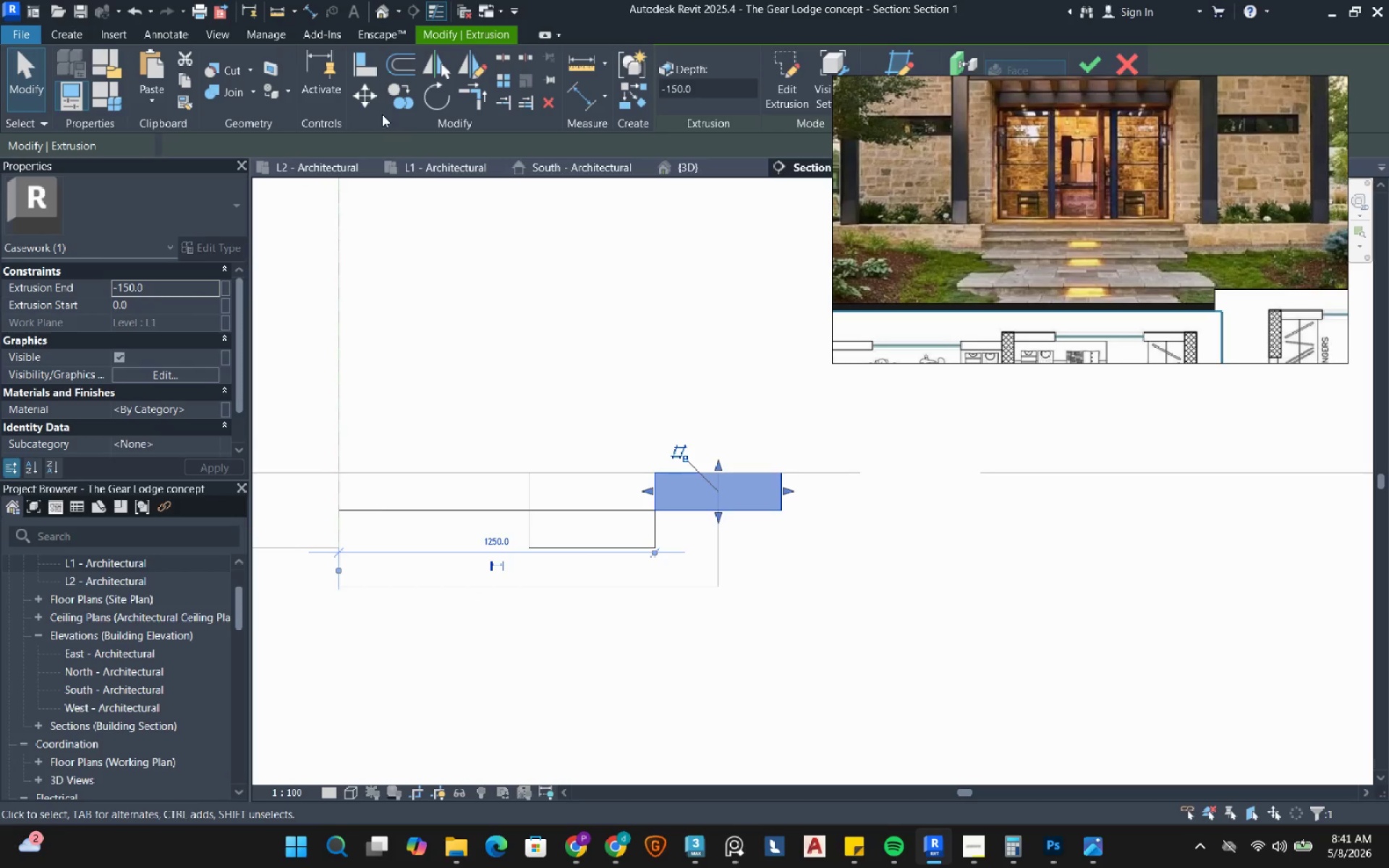 
left_click([370, 99])
 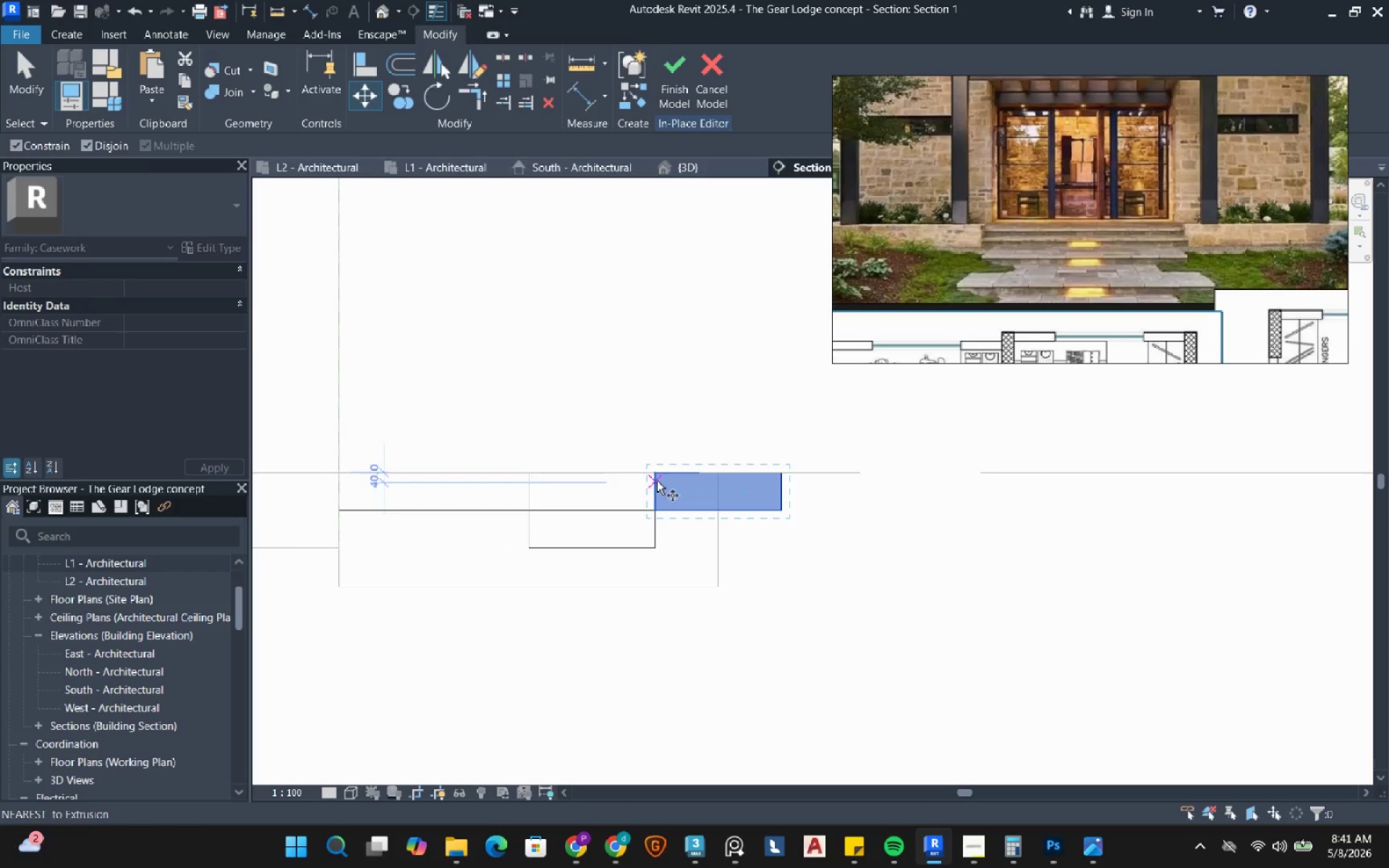 
left_click([658, 475])
 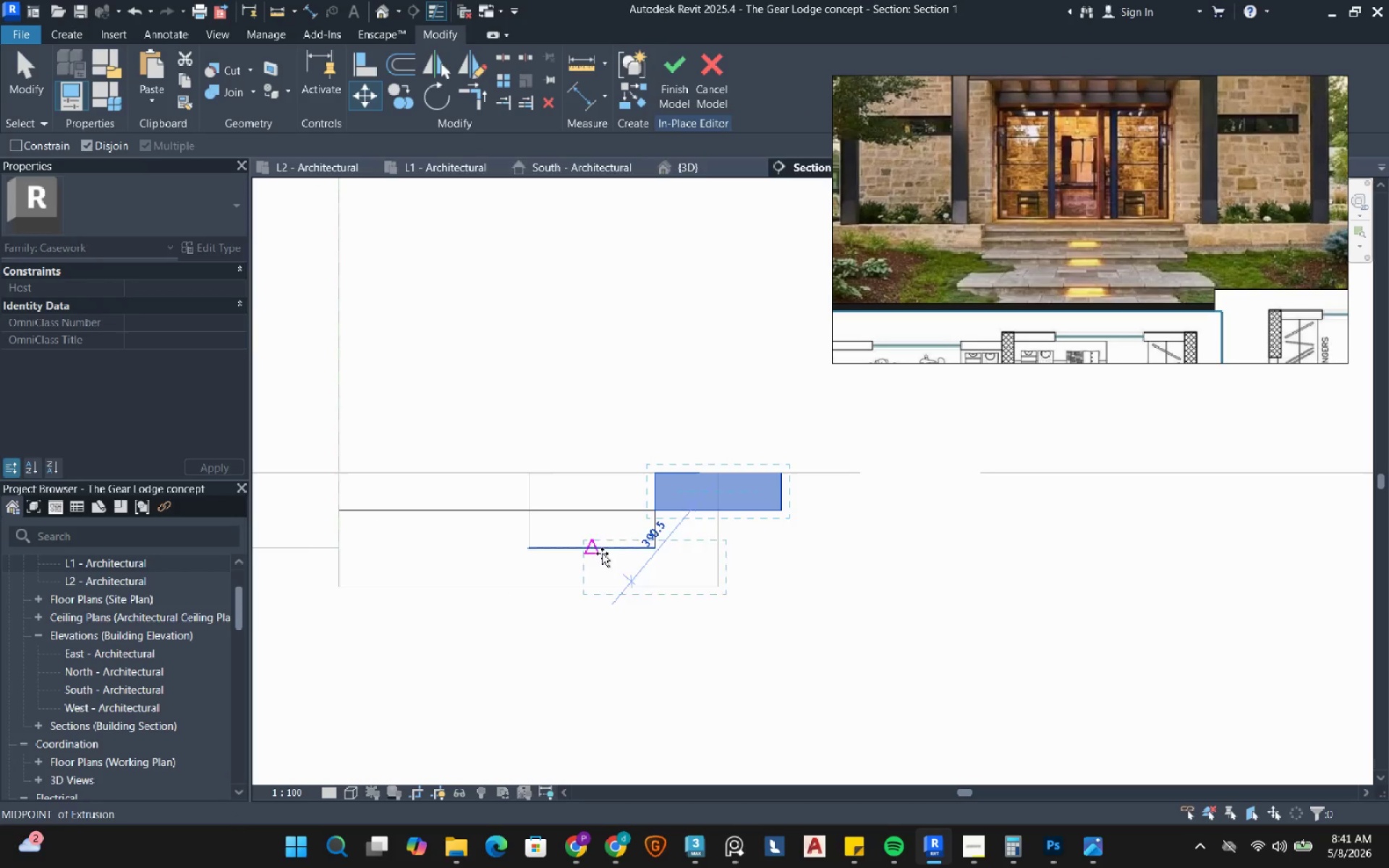 
left_click([655, 549])
 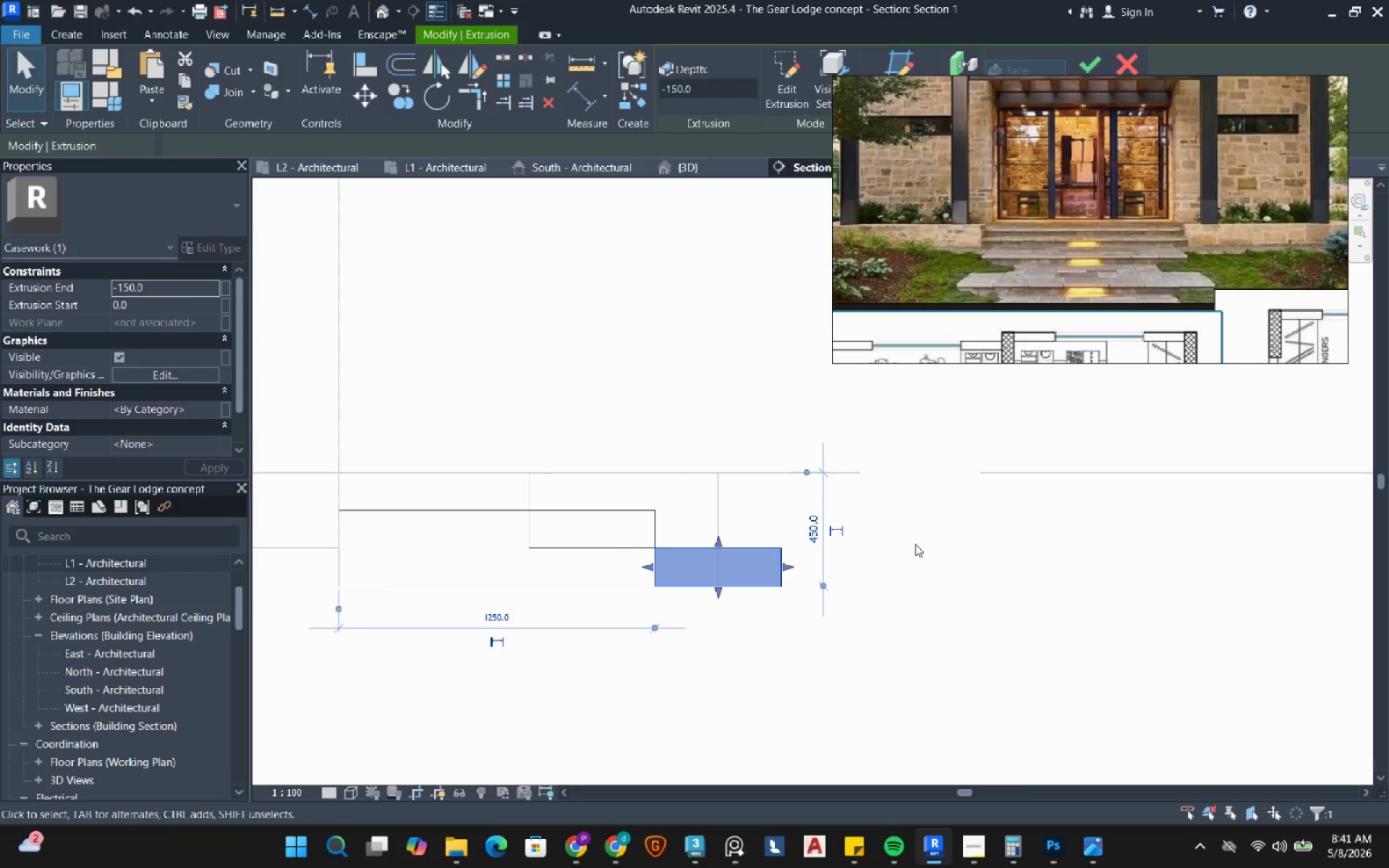 
left_click([915, 544])
 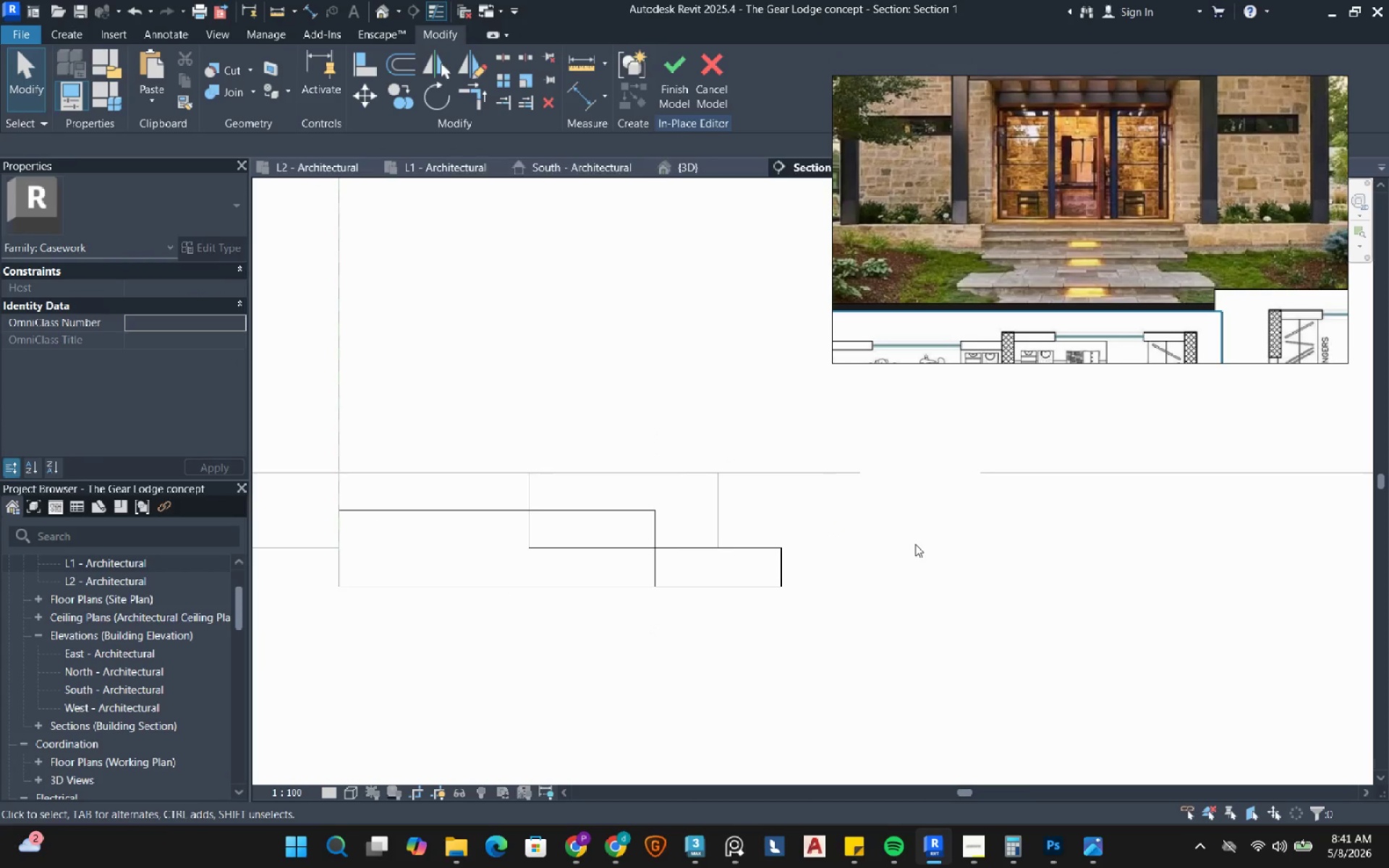 
wait(9.08)
 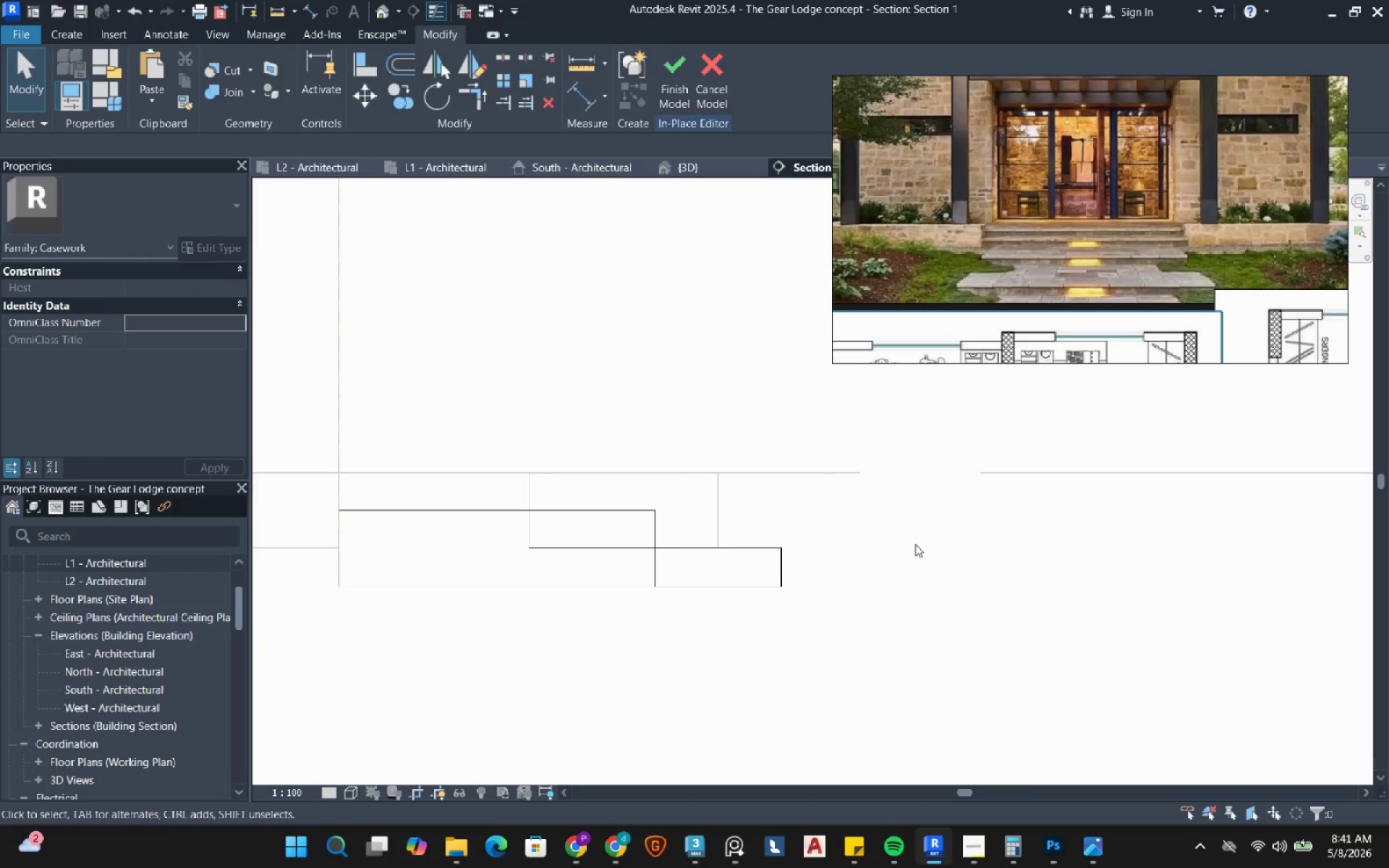 
left_click([522, 501])
 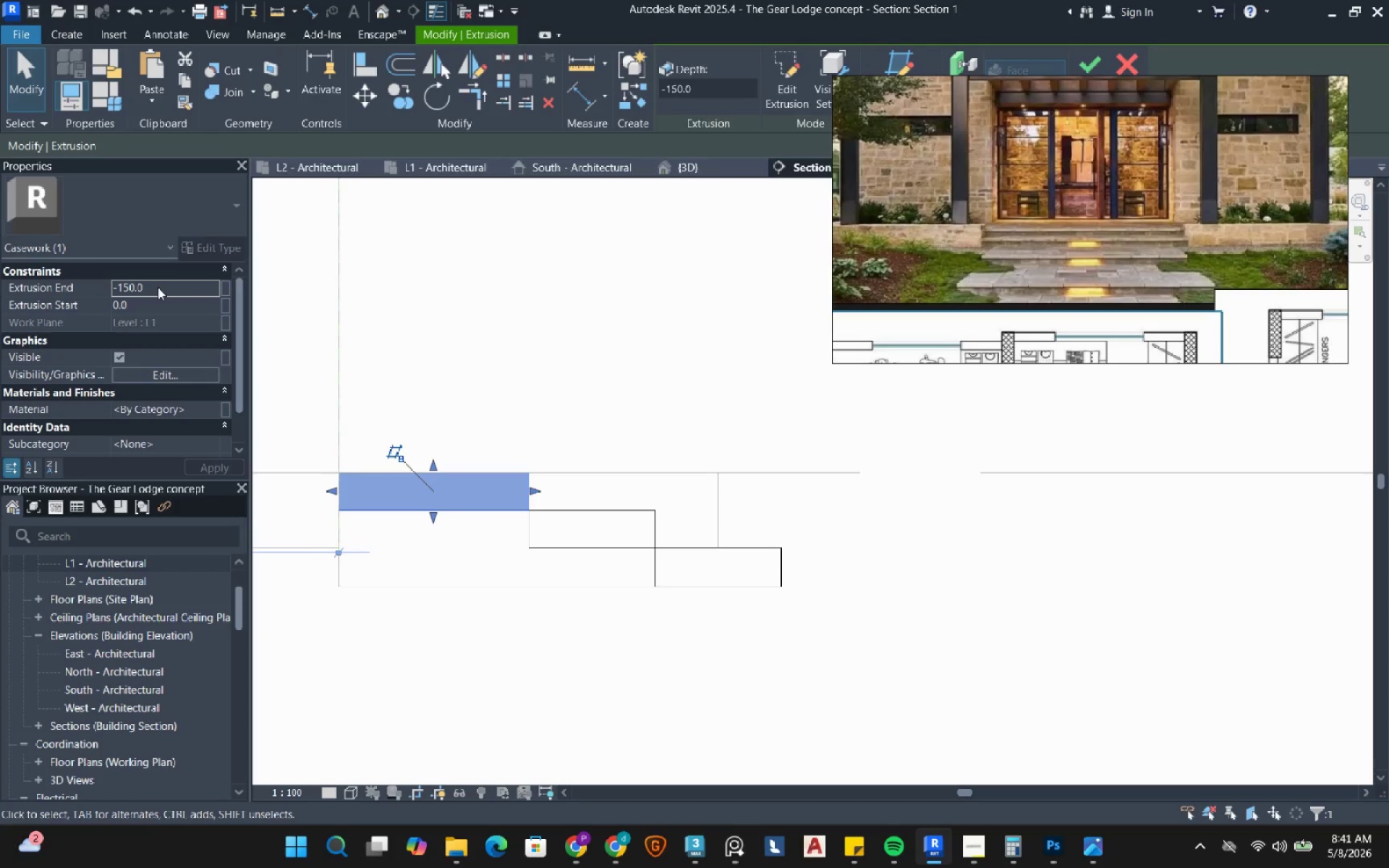 
left_click([158, 287])
 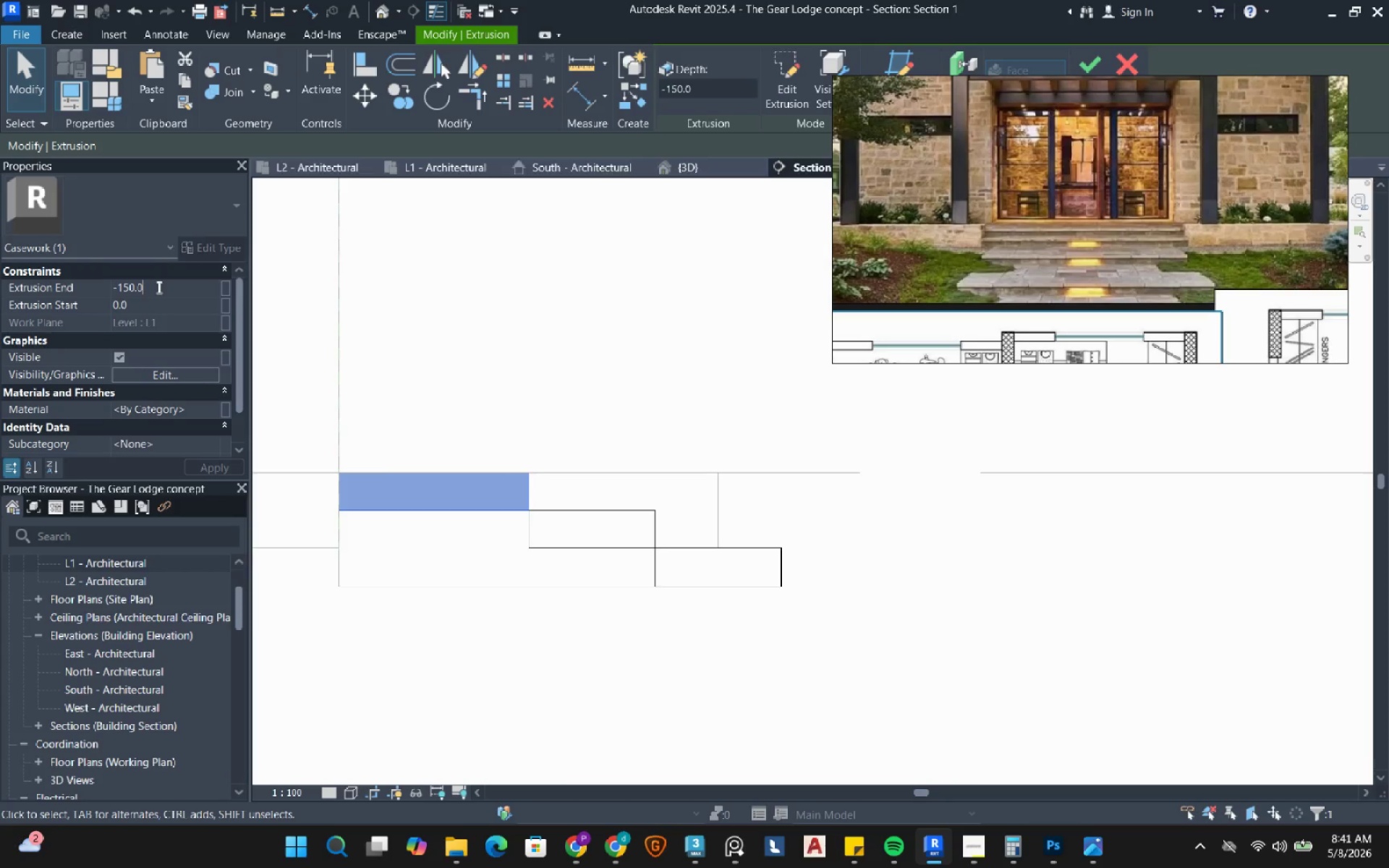 
double_click([158, 287])
 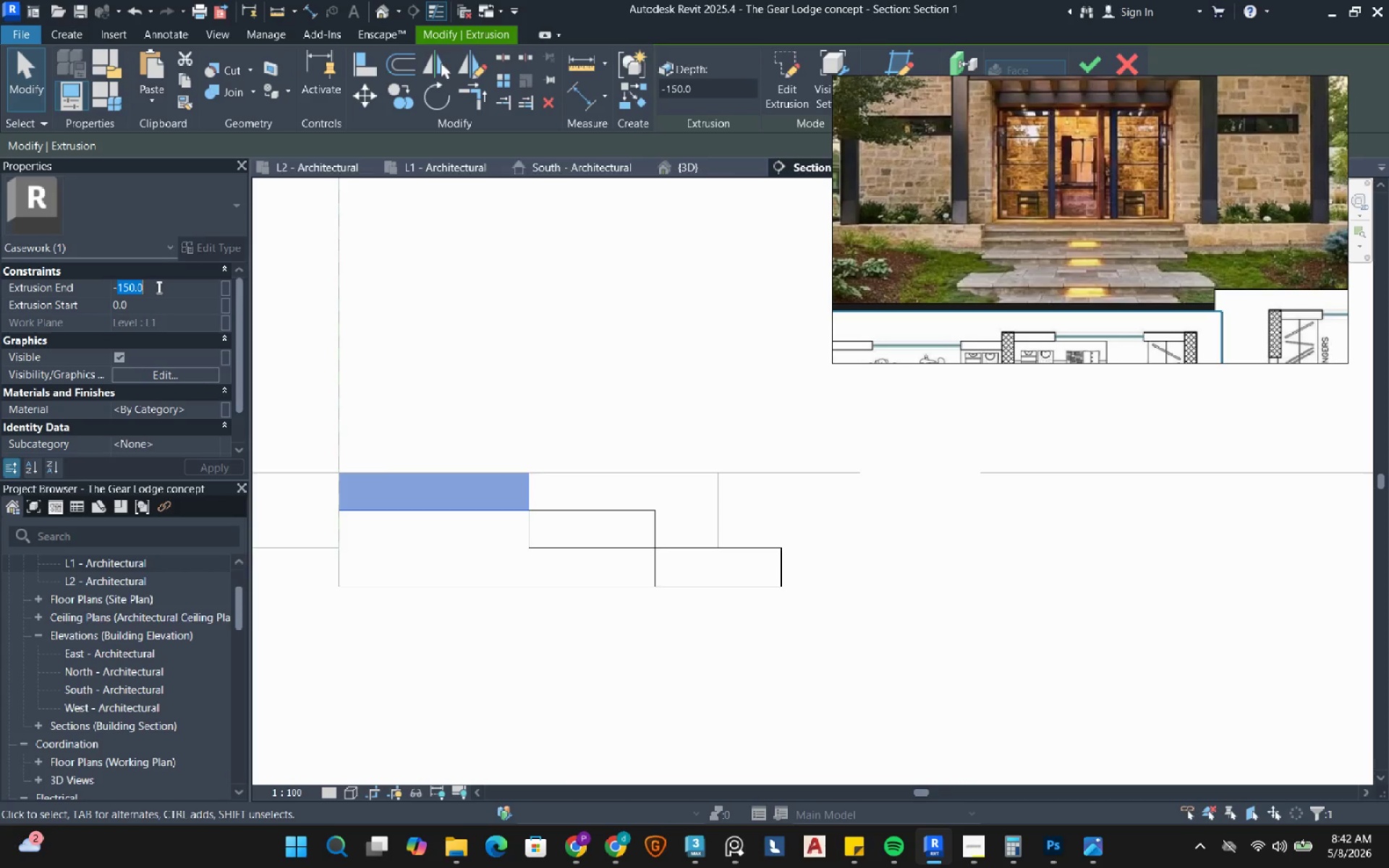 
wait(9.53)
 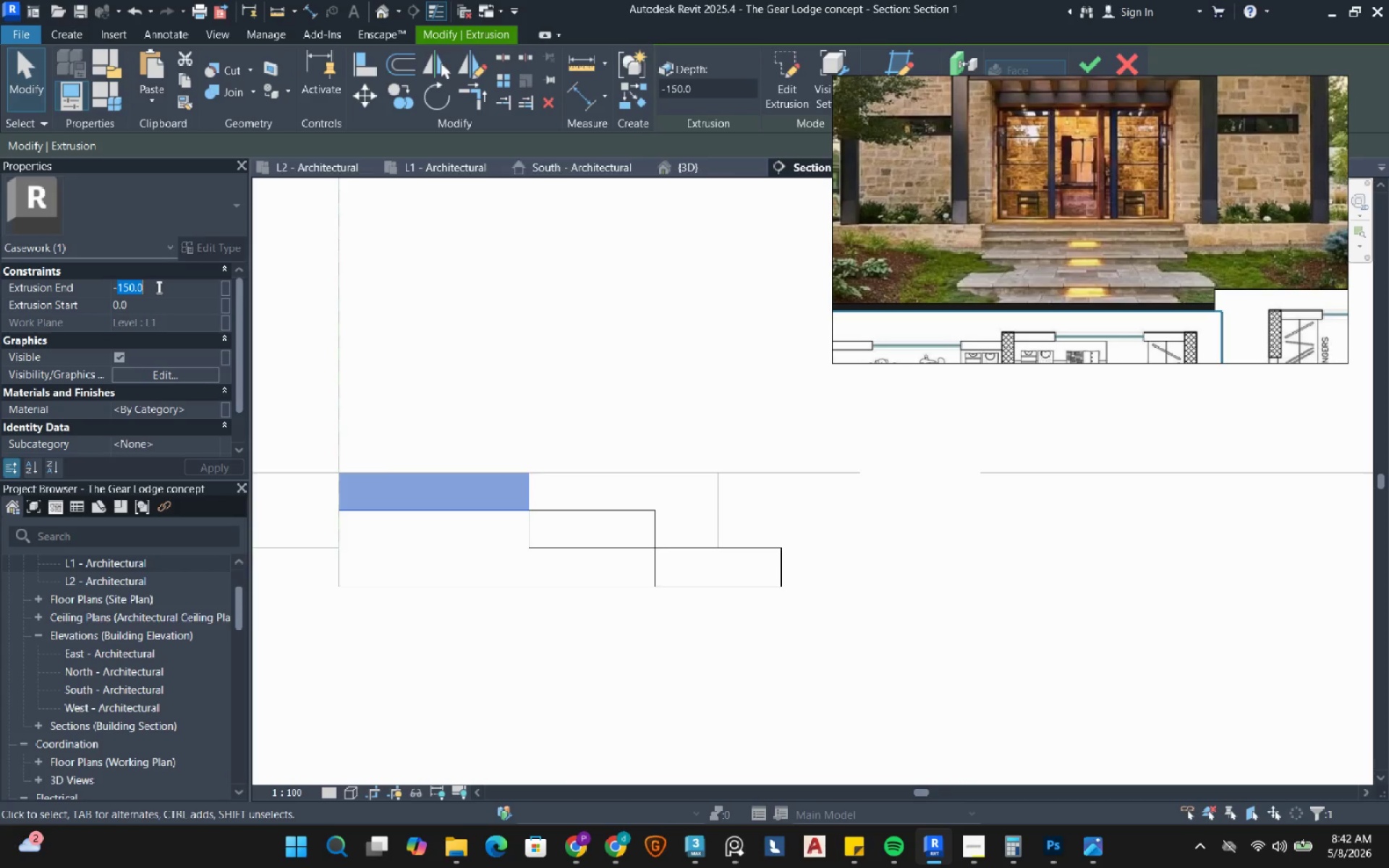 
key(Numpad1)
 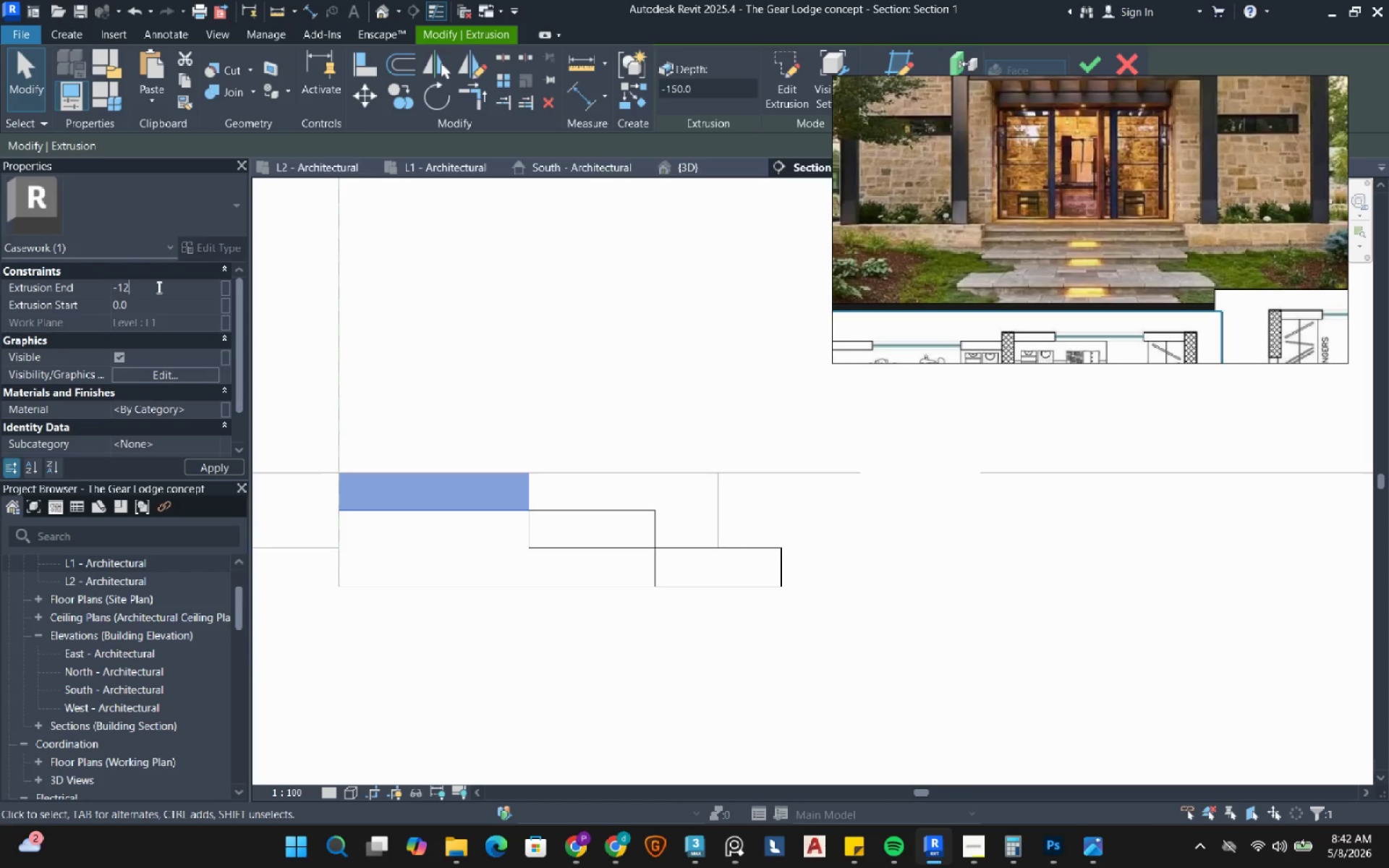 
key(Numpad2)
 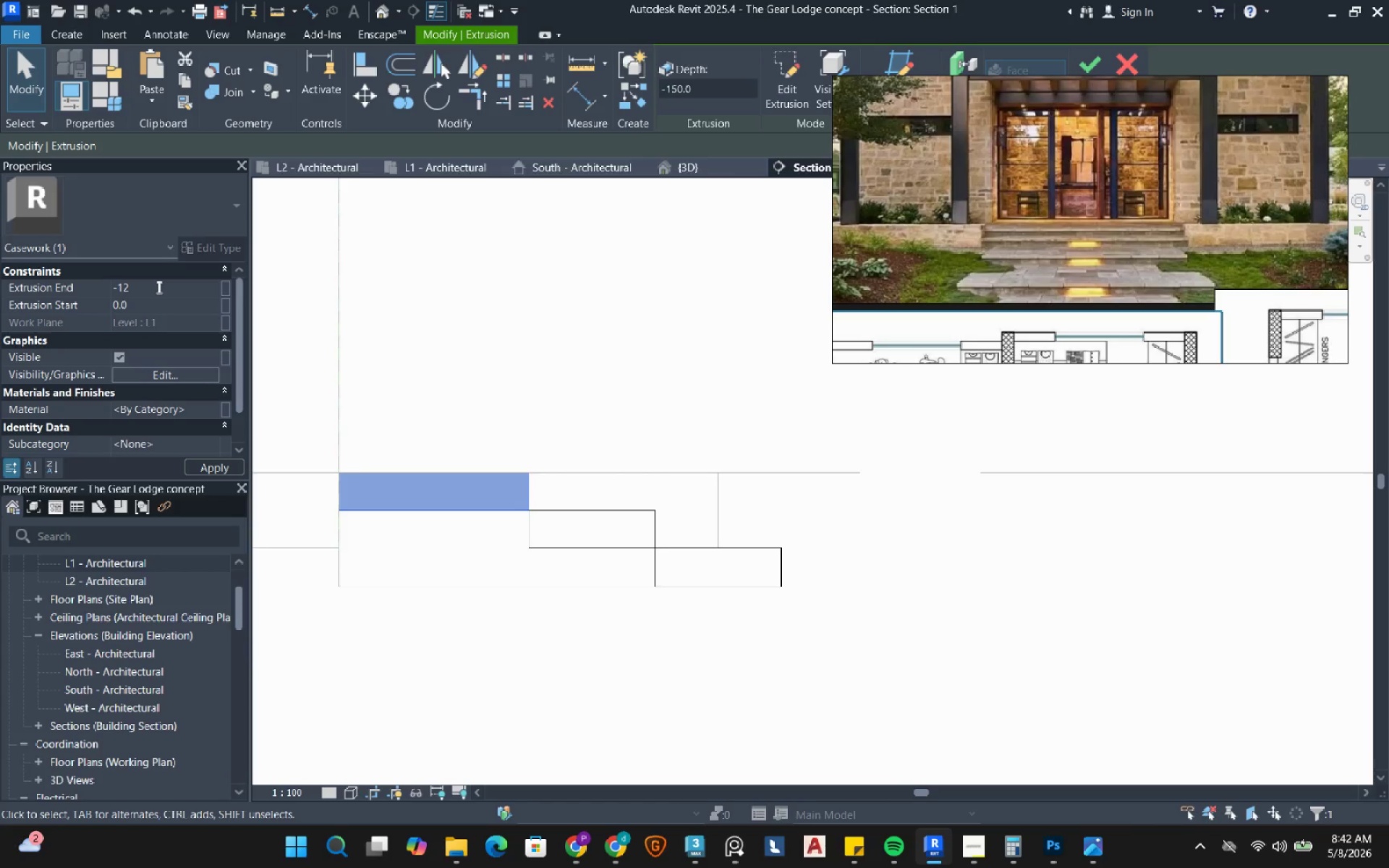 
key(Numpad5)
 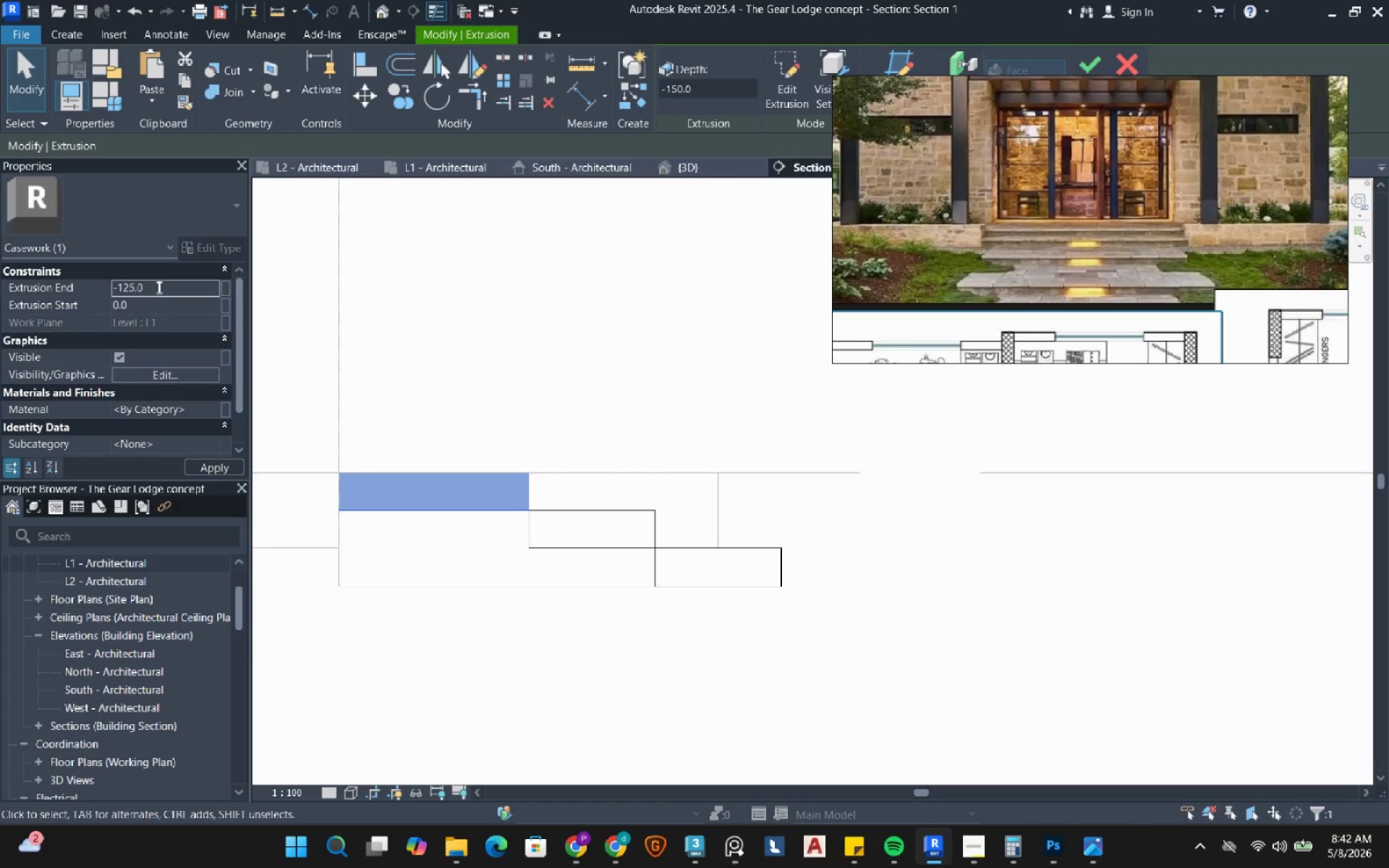 
key(NumpadEnter)
 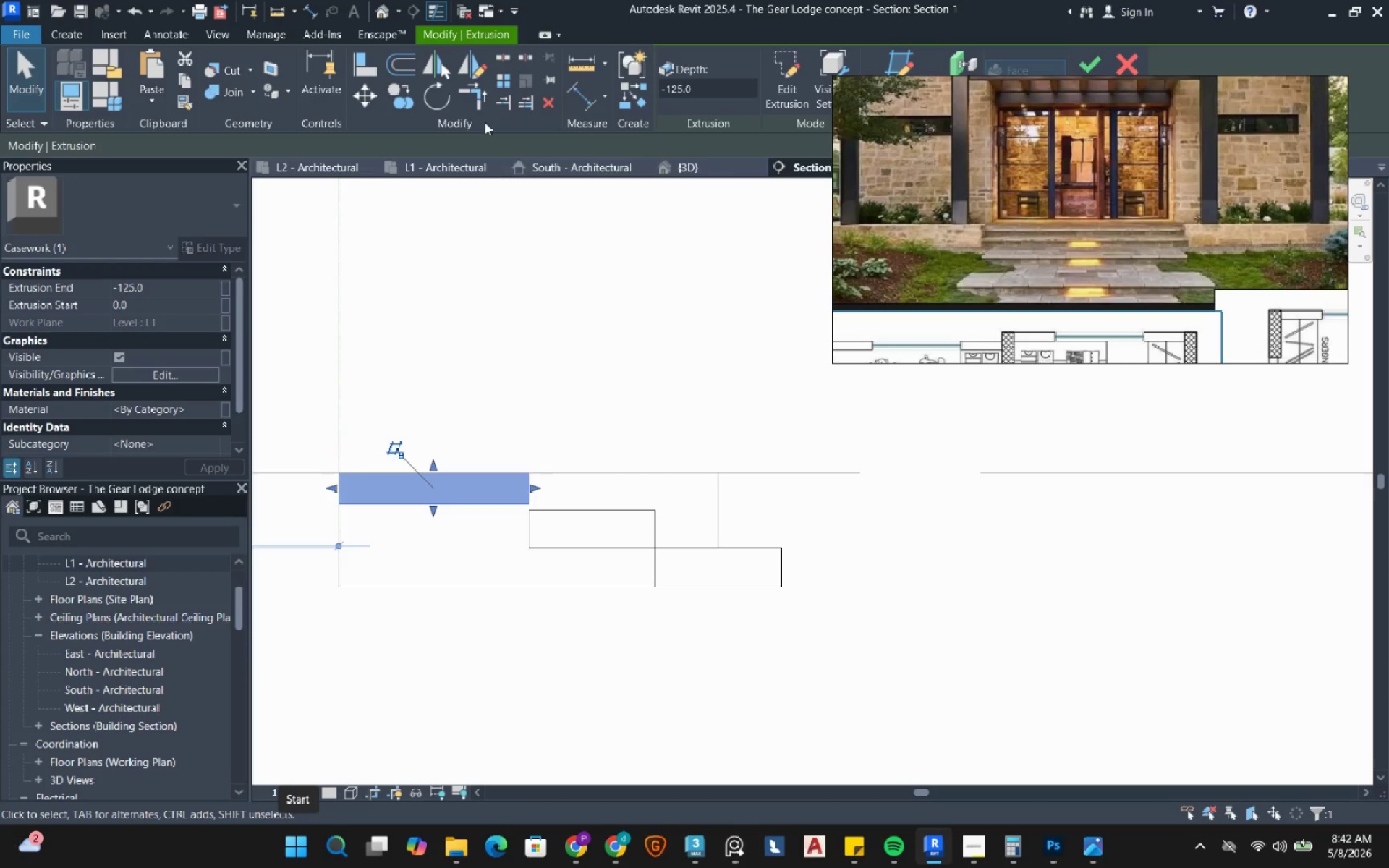 
left_click([366, 99])
 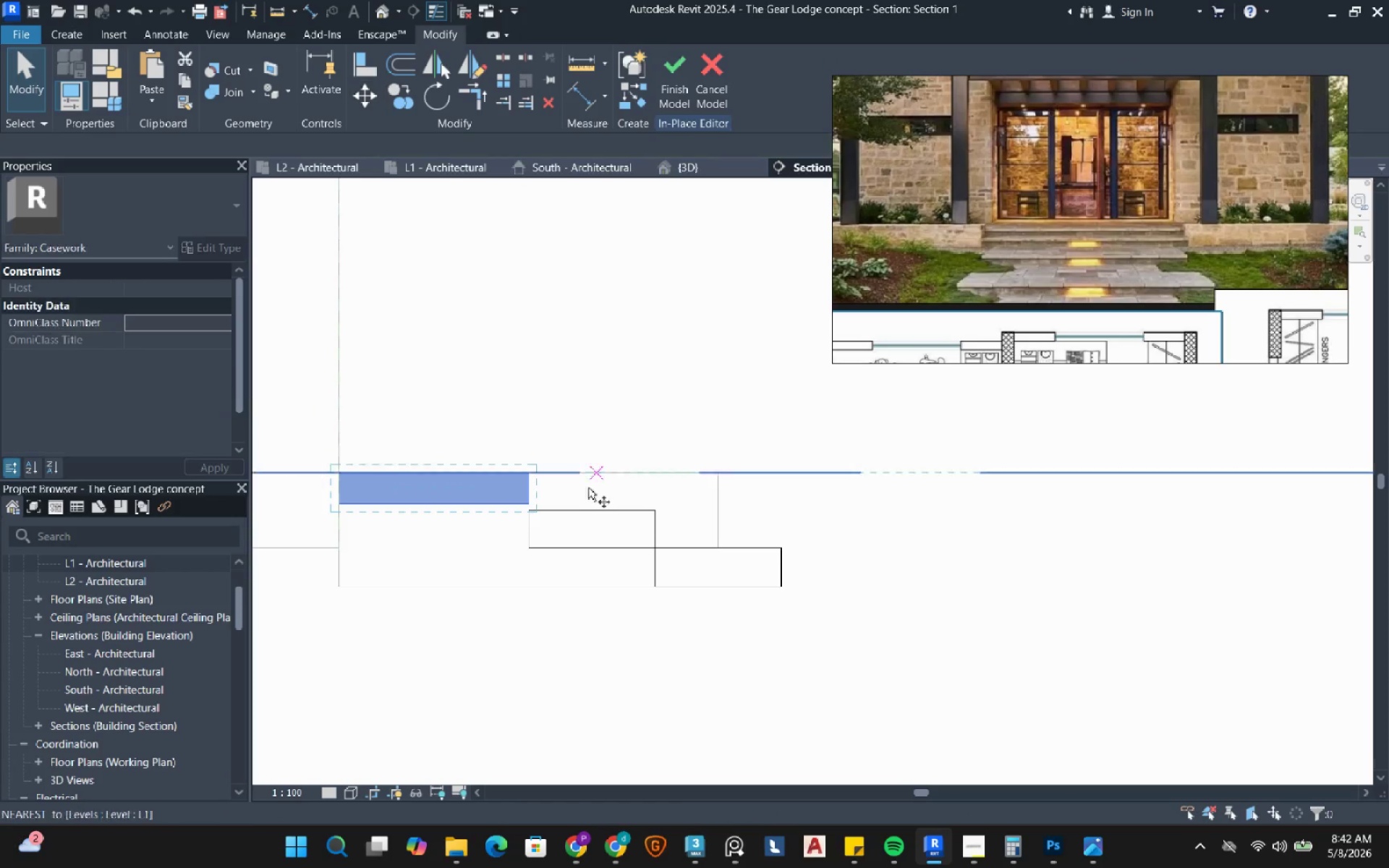 
scroll: coordinate [564, 498], scroll_direction: up, amount: 2.0
 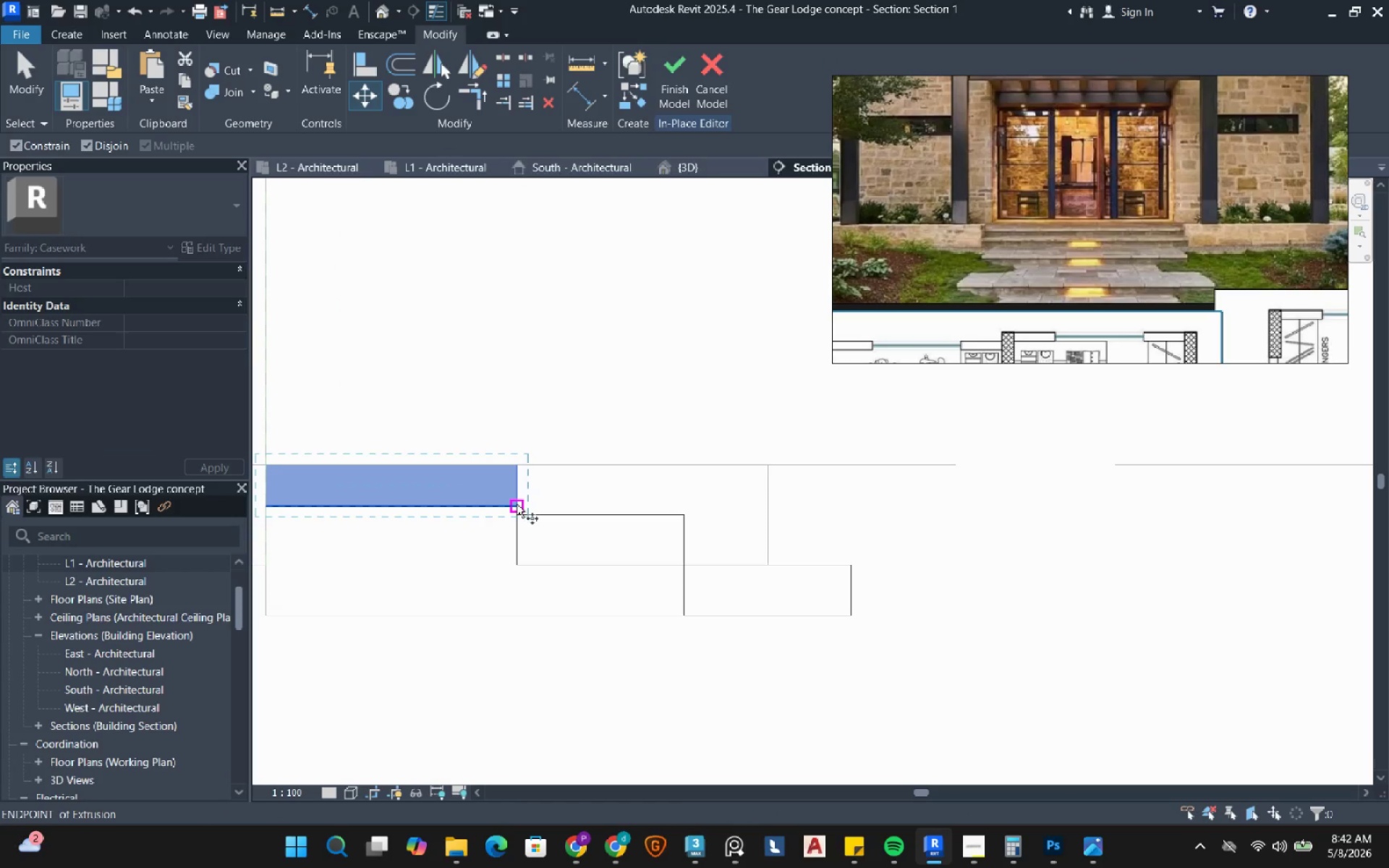 
left_click([517, 504])
 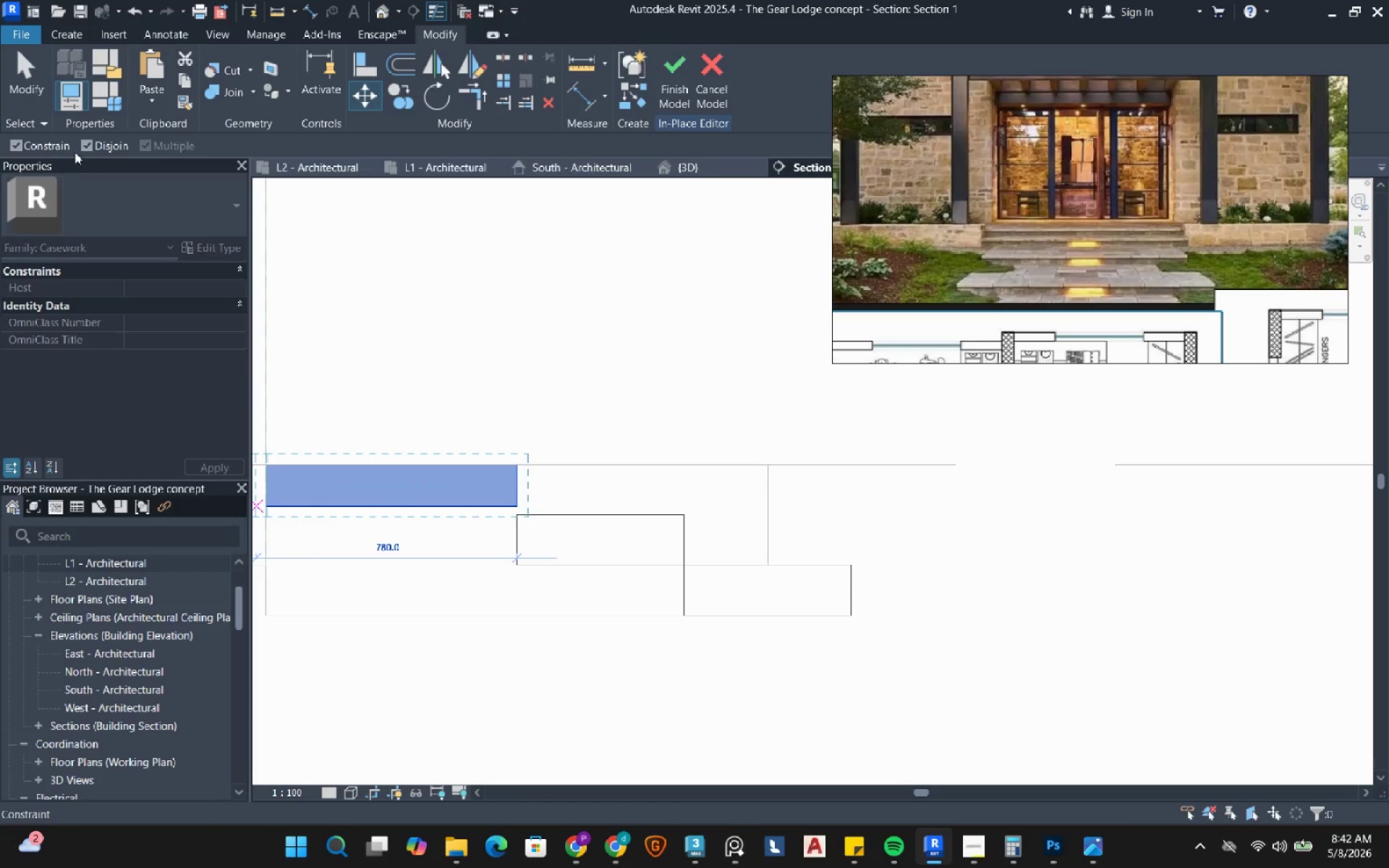 
left_click_drag(start_coordinate=[33, 144], to_coordinate=[36, 151])
 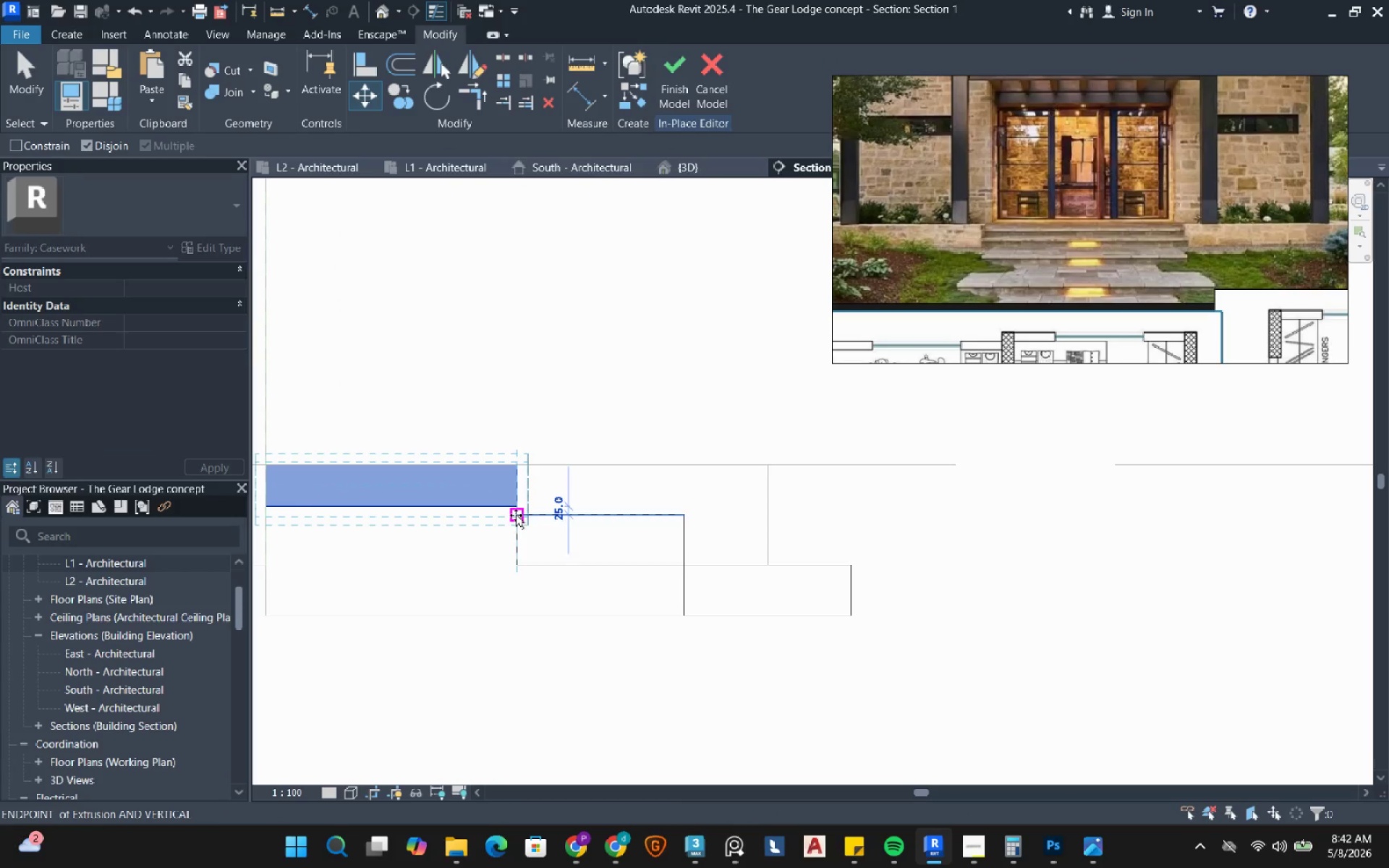 
left_click([516, 515])
 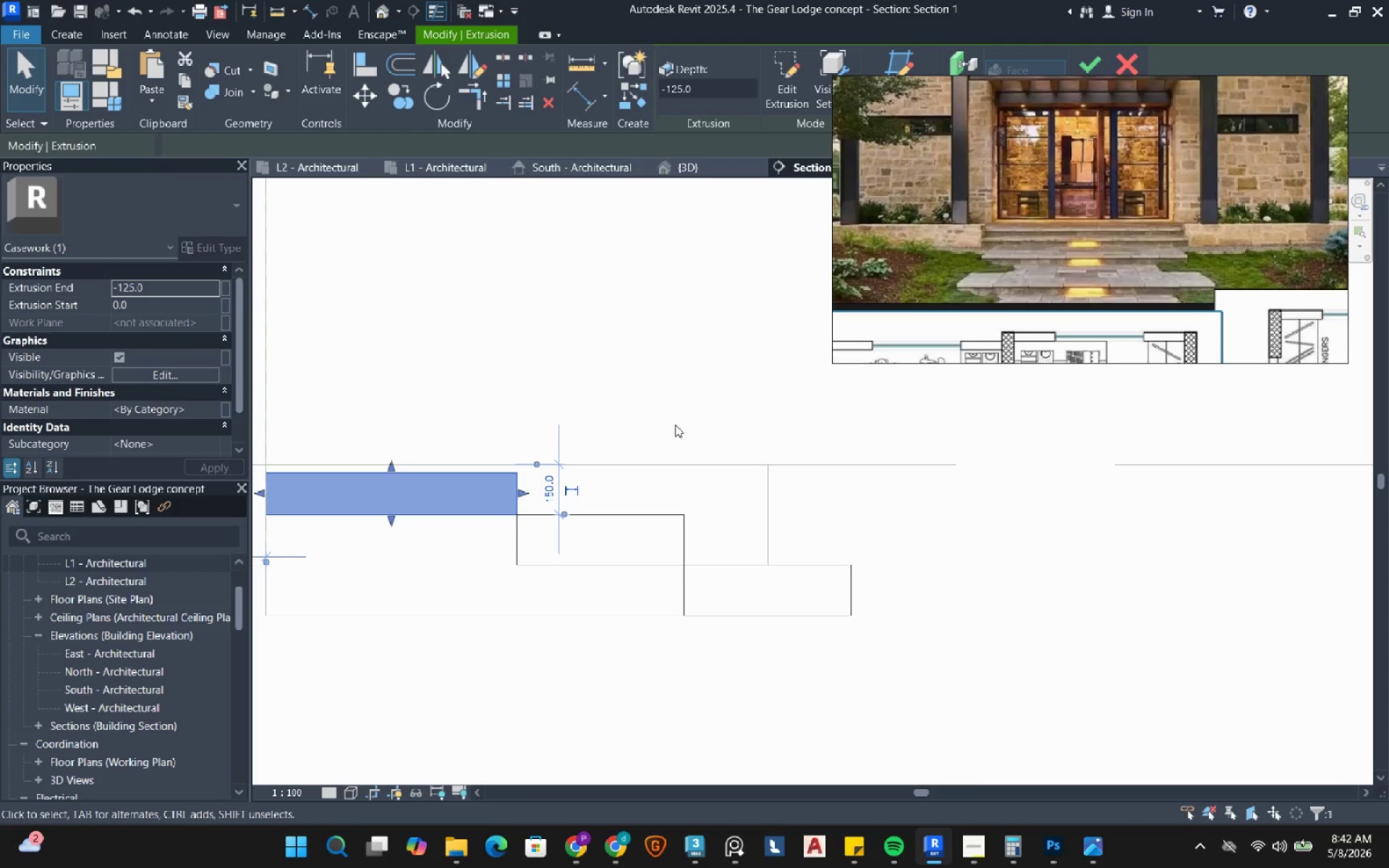 
left_click([675, 425])
 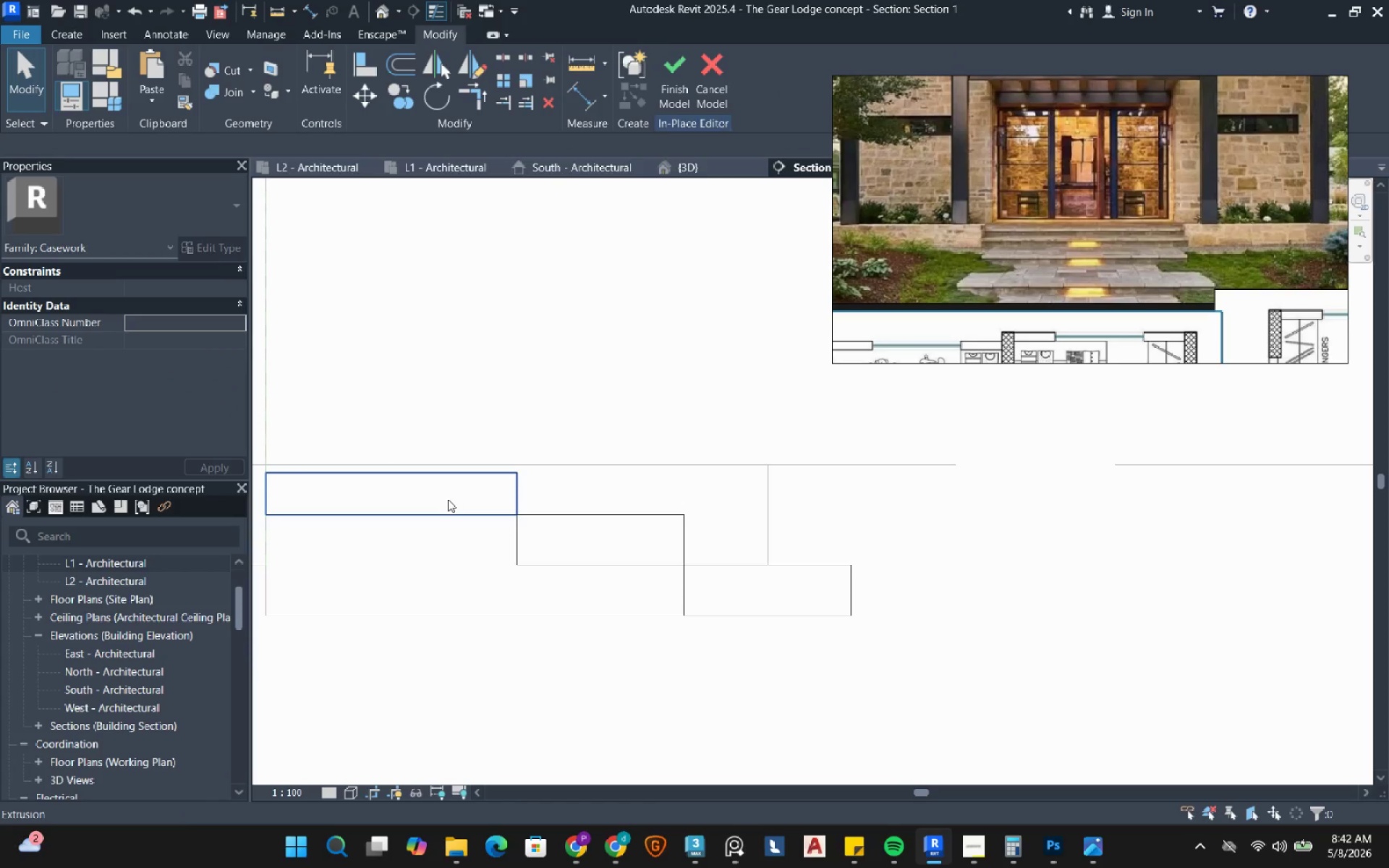 
left_click([447, 499])
 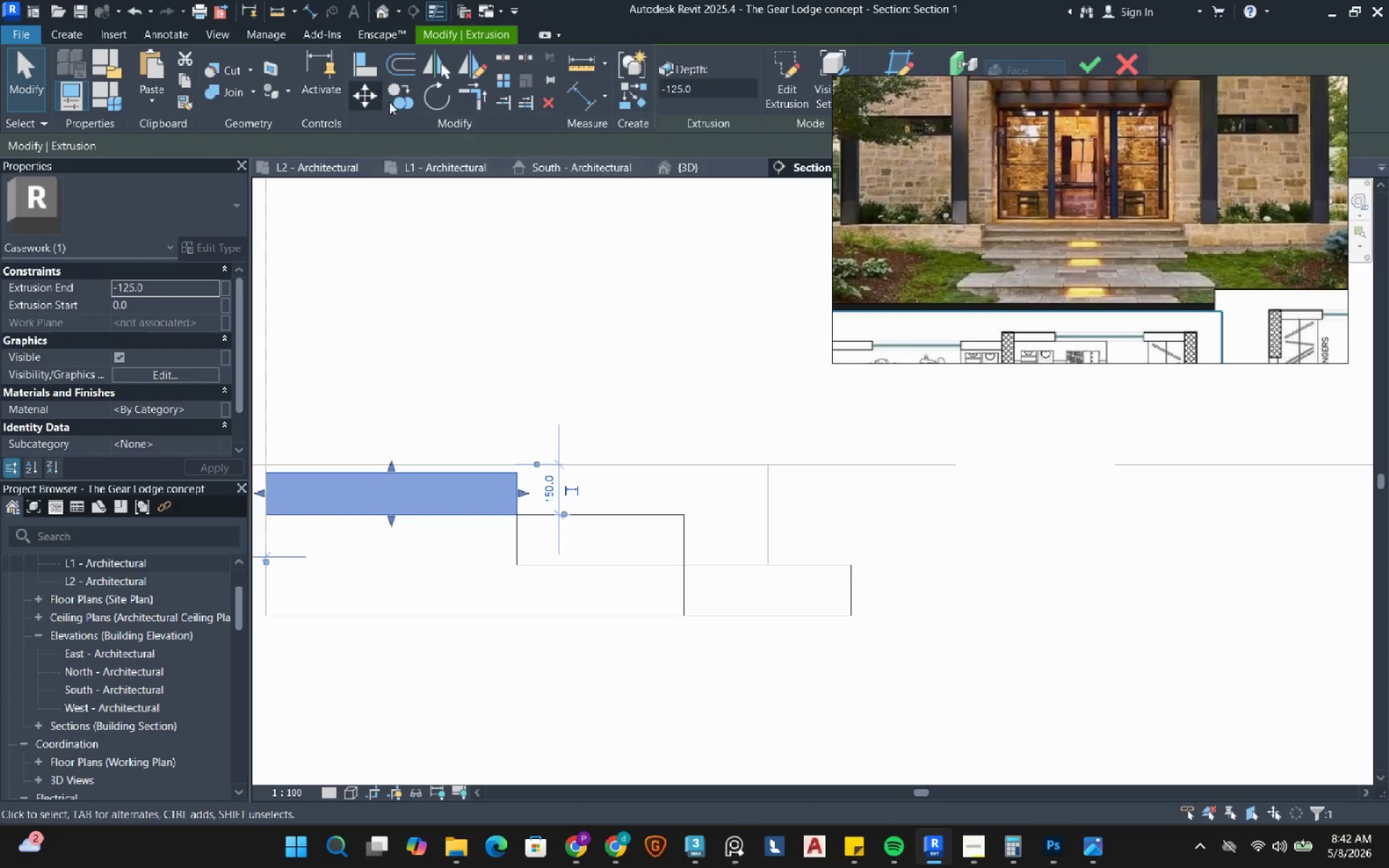 
left_click_drag(start_coordinate=[399, 104], to_coordinate=[404, 109])
 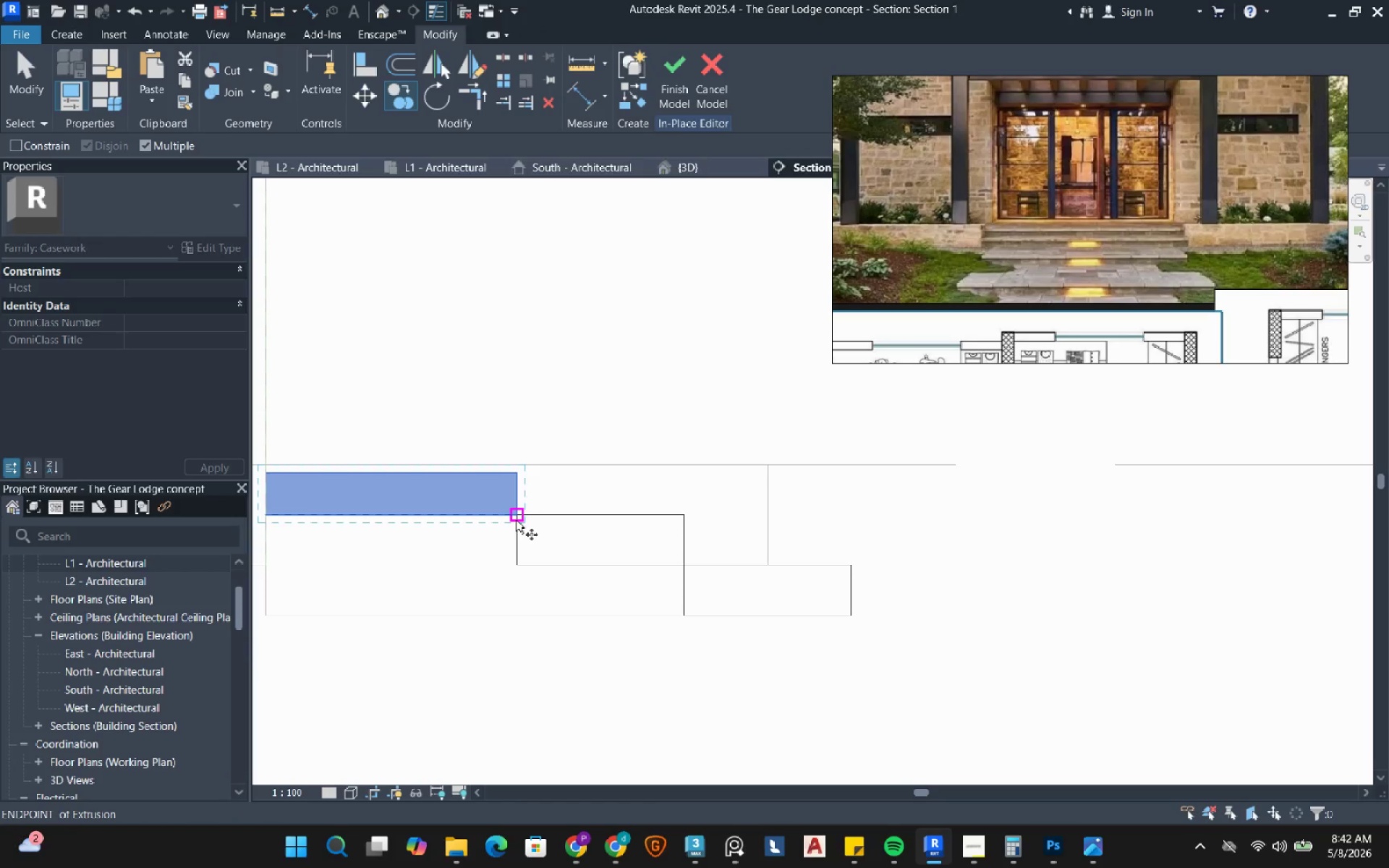 
left_click([516, 518])
 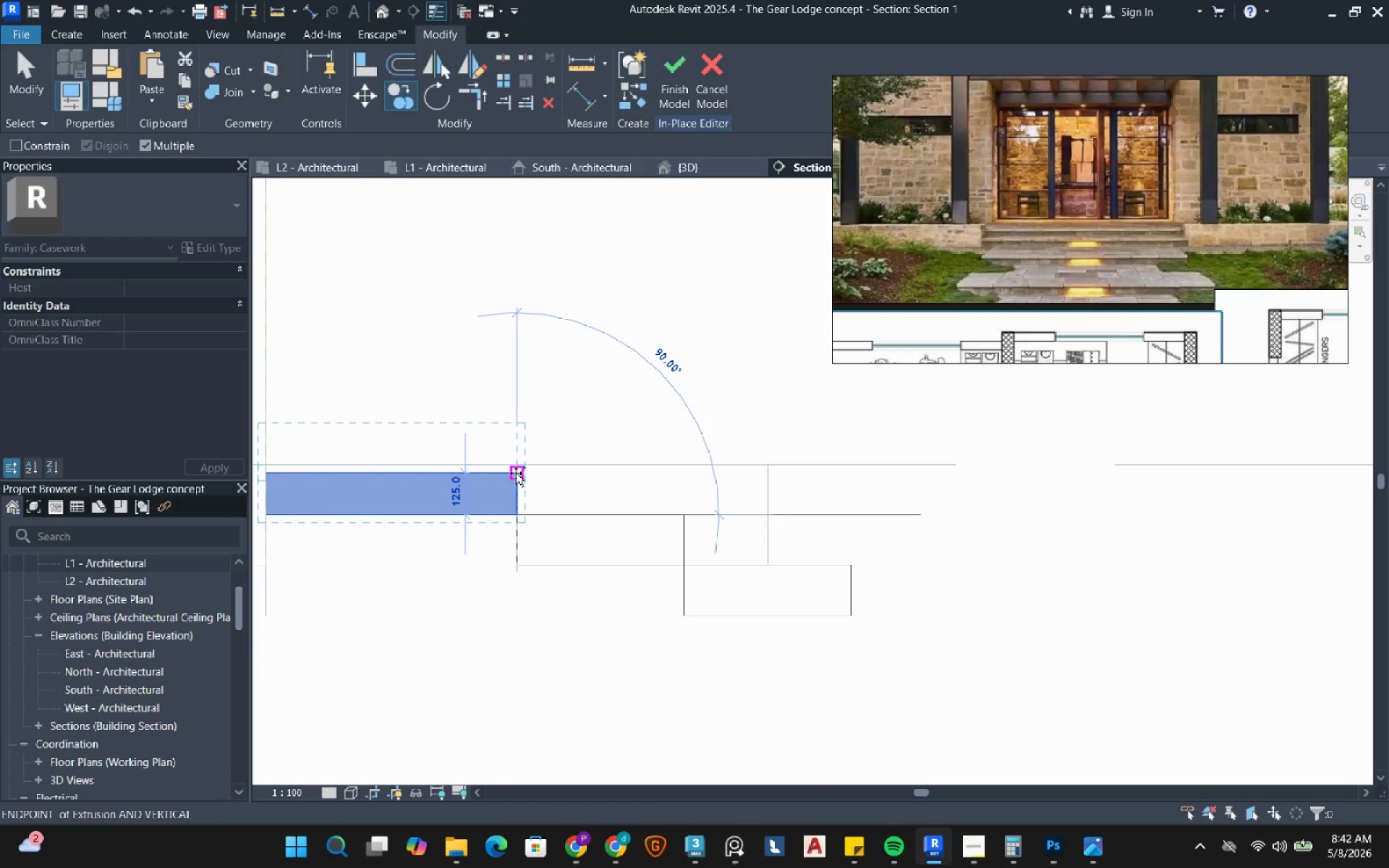 
left_click([516, 473])
 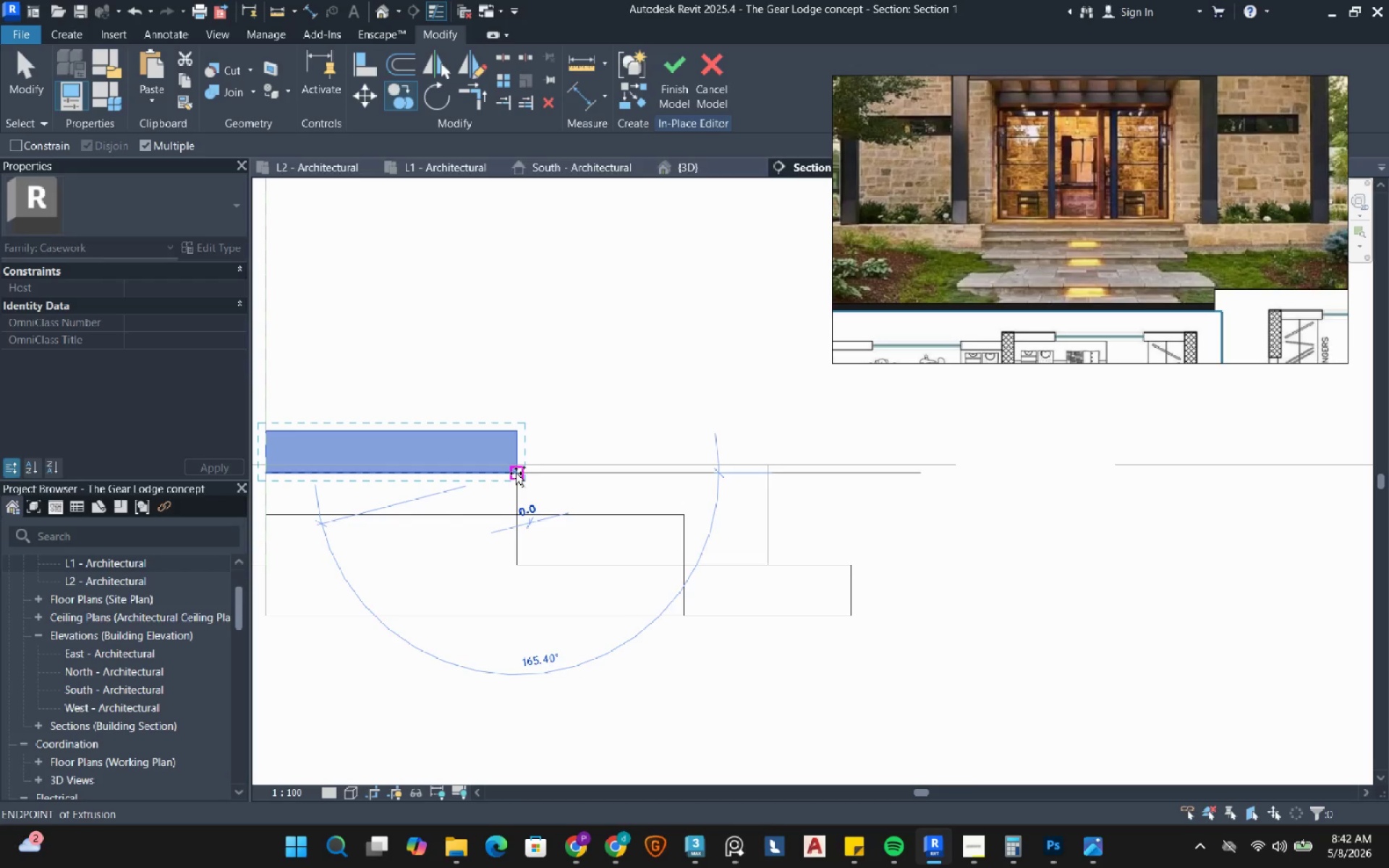 
wait(22.3)
 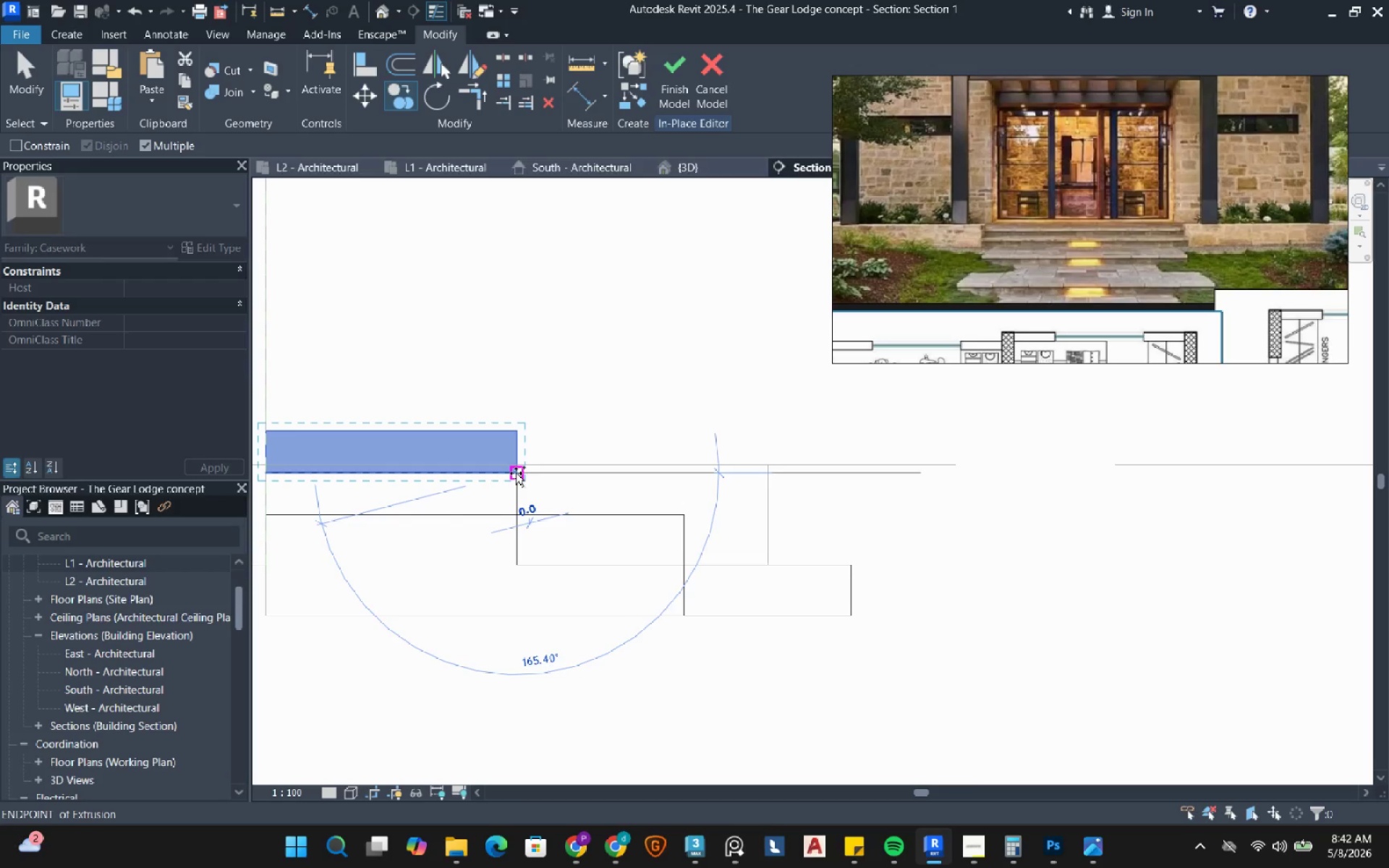 
left_click([660, 364])
 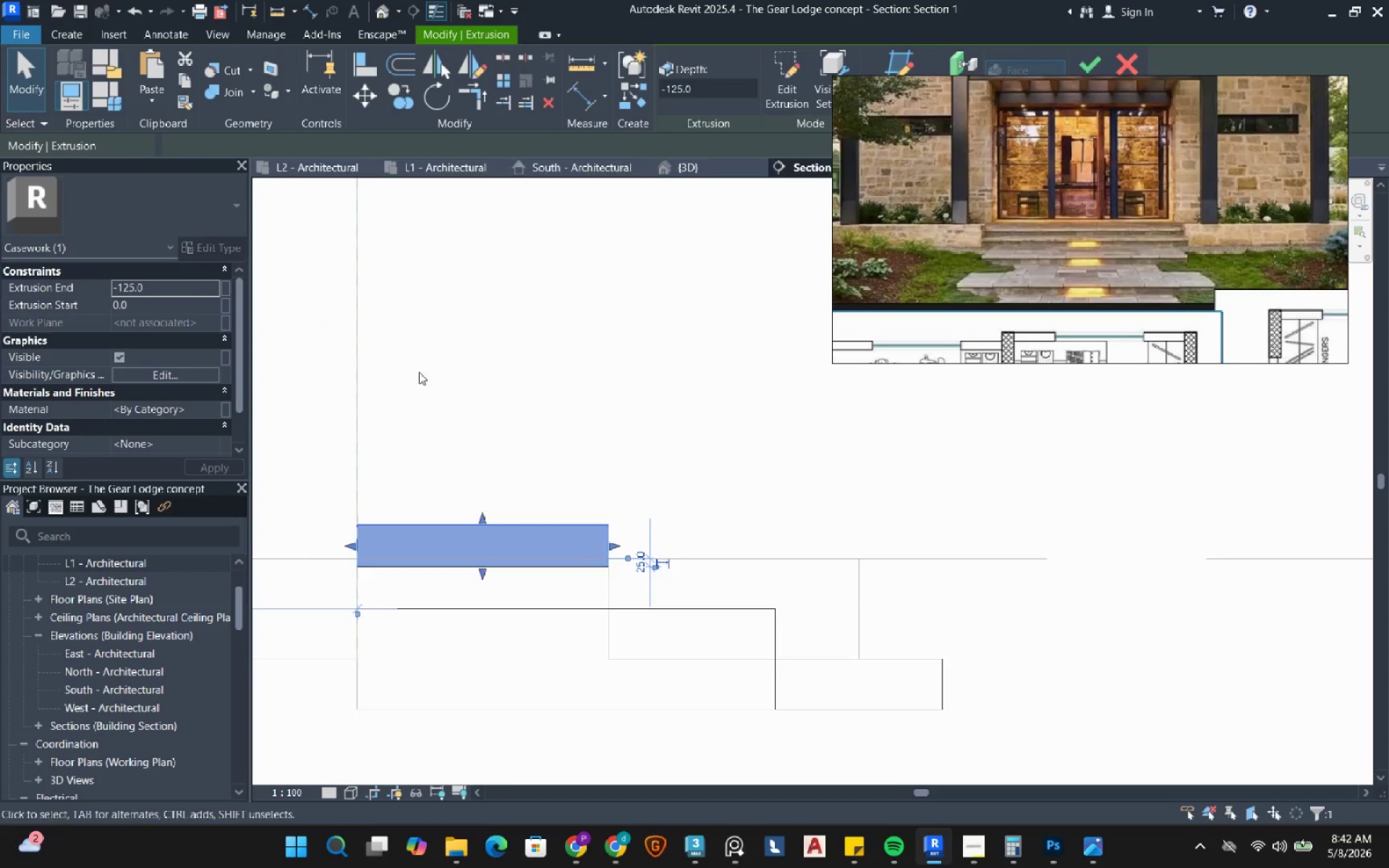 
left_click([196, 296])
 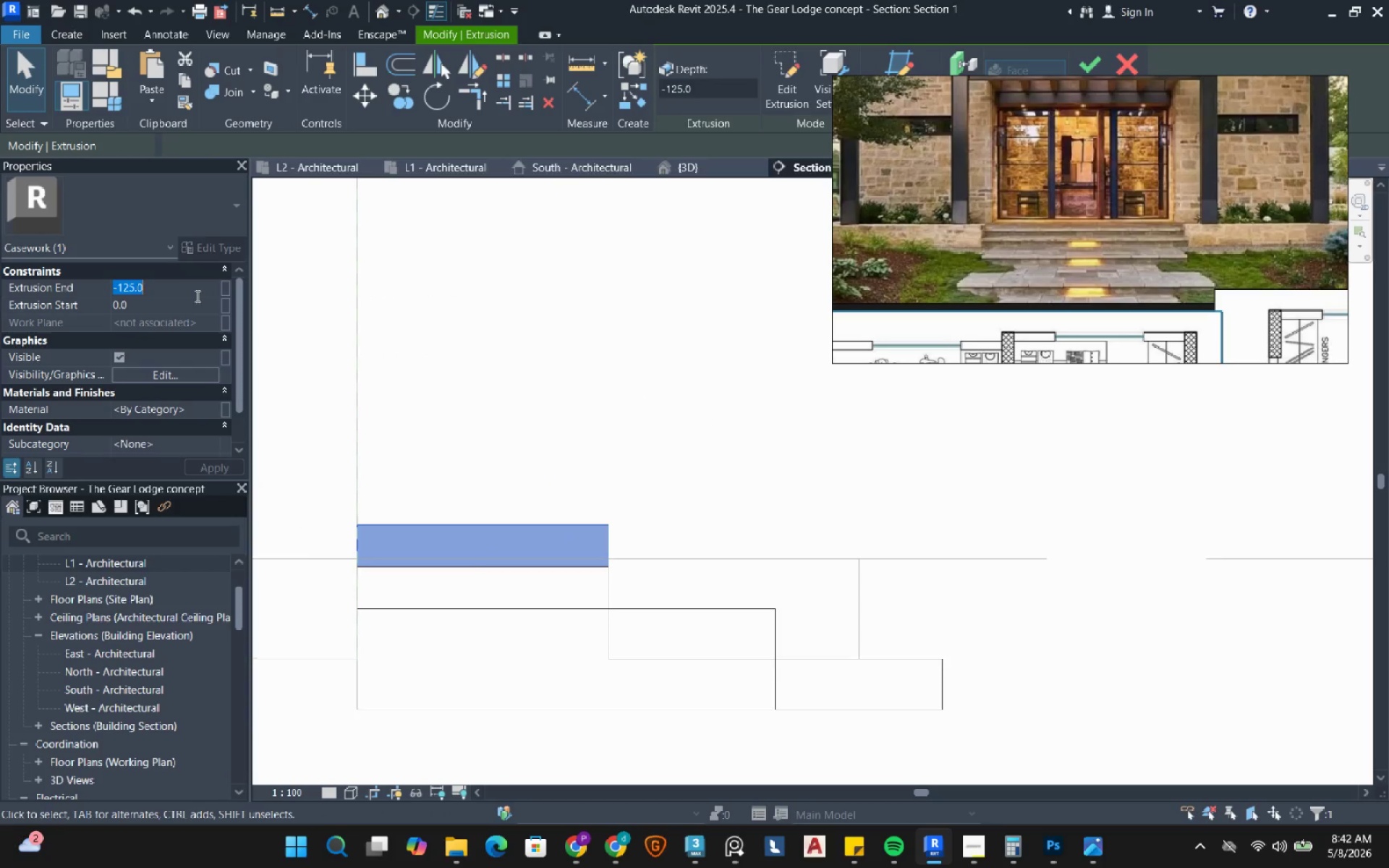 
key(Numpad2)
 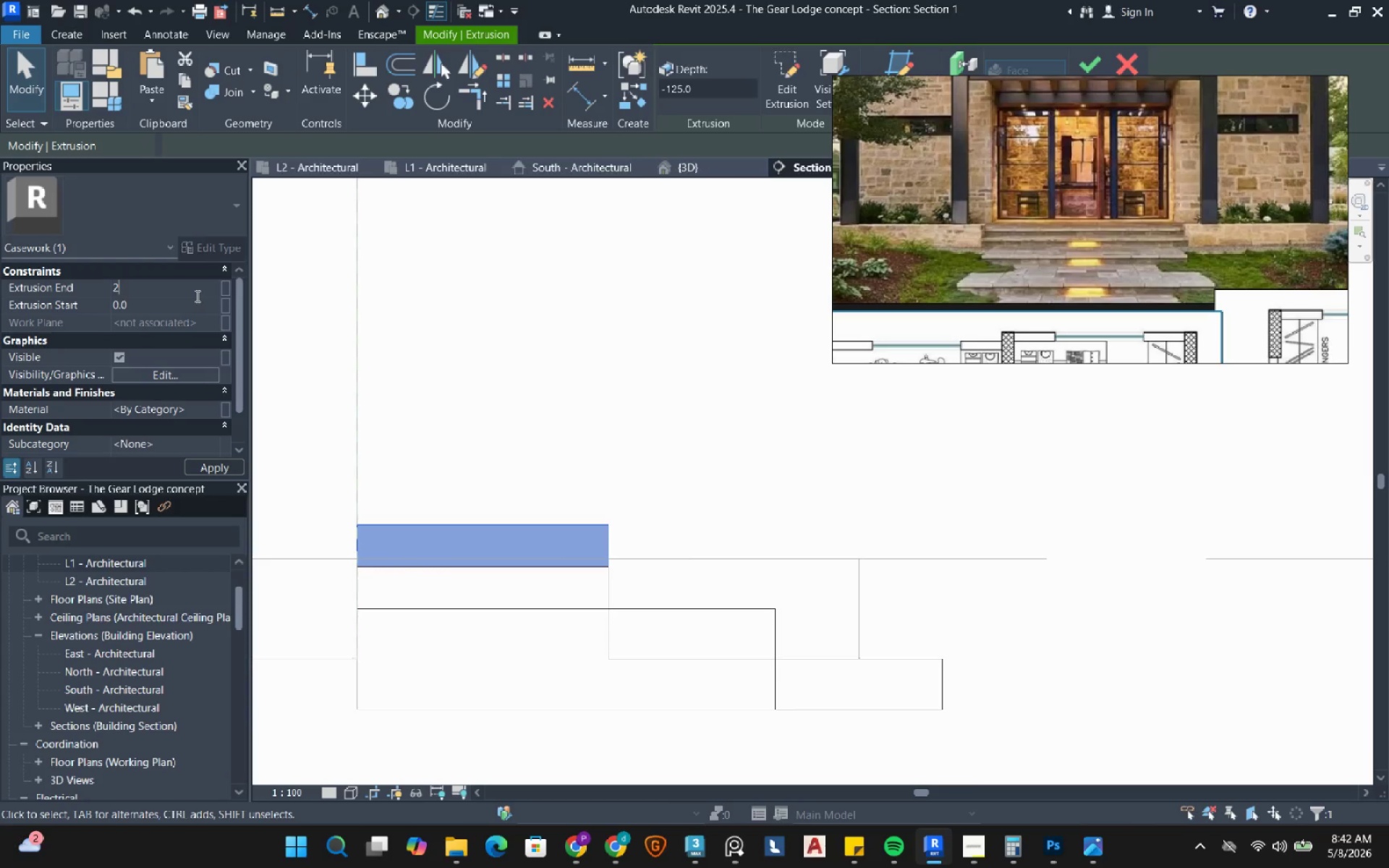 
key(Numpad5)
 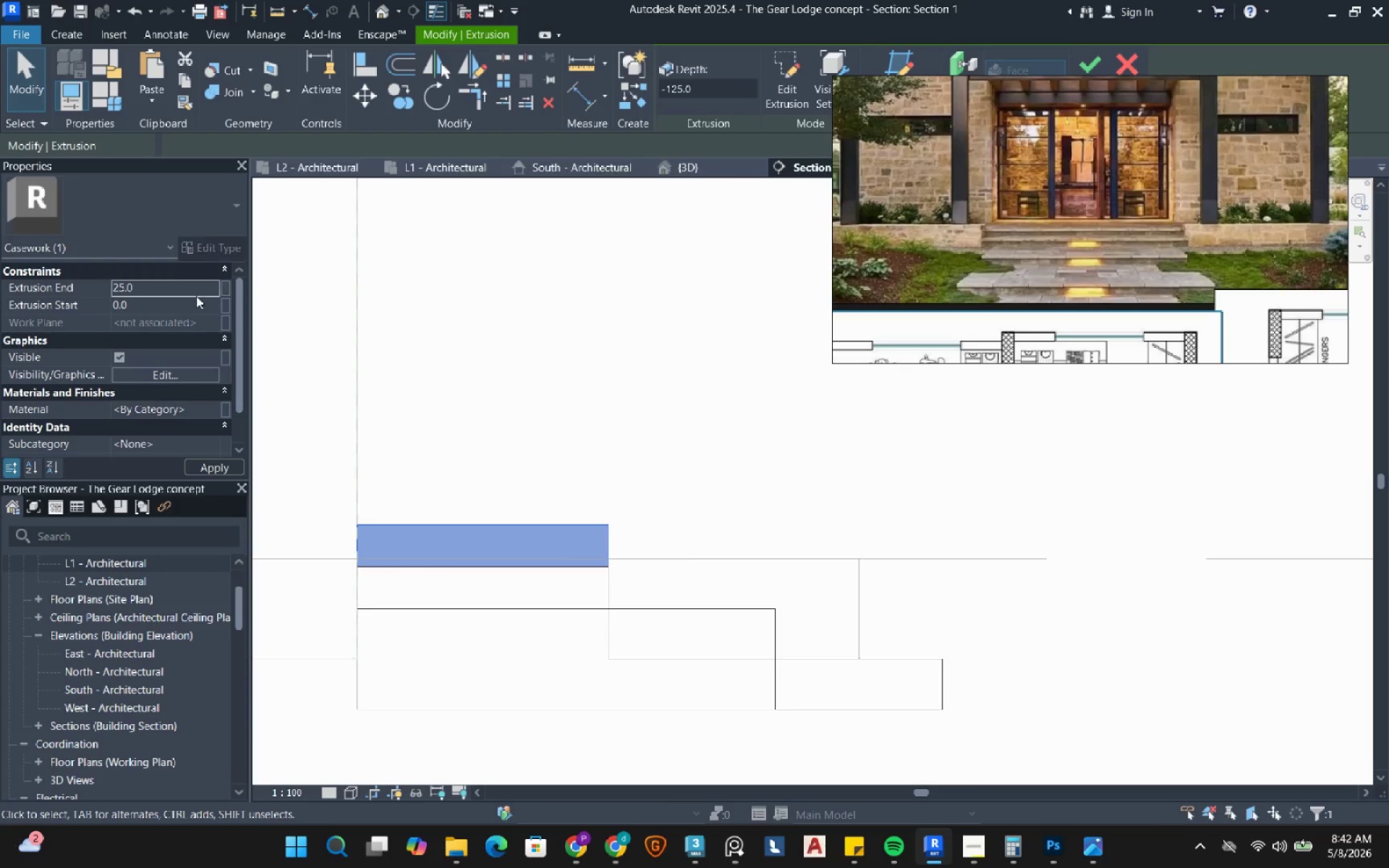 
key(NumpadEnter)
 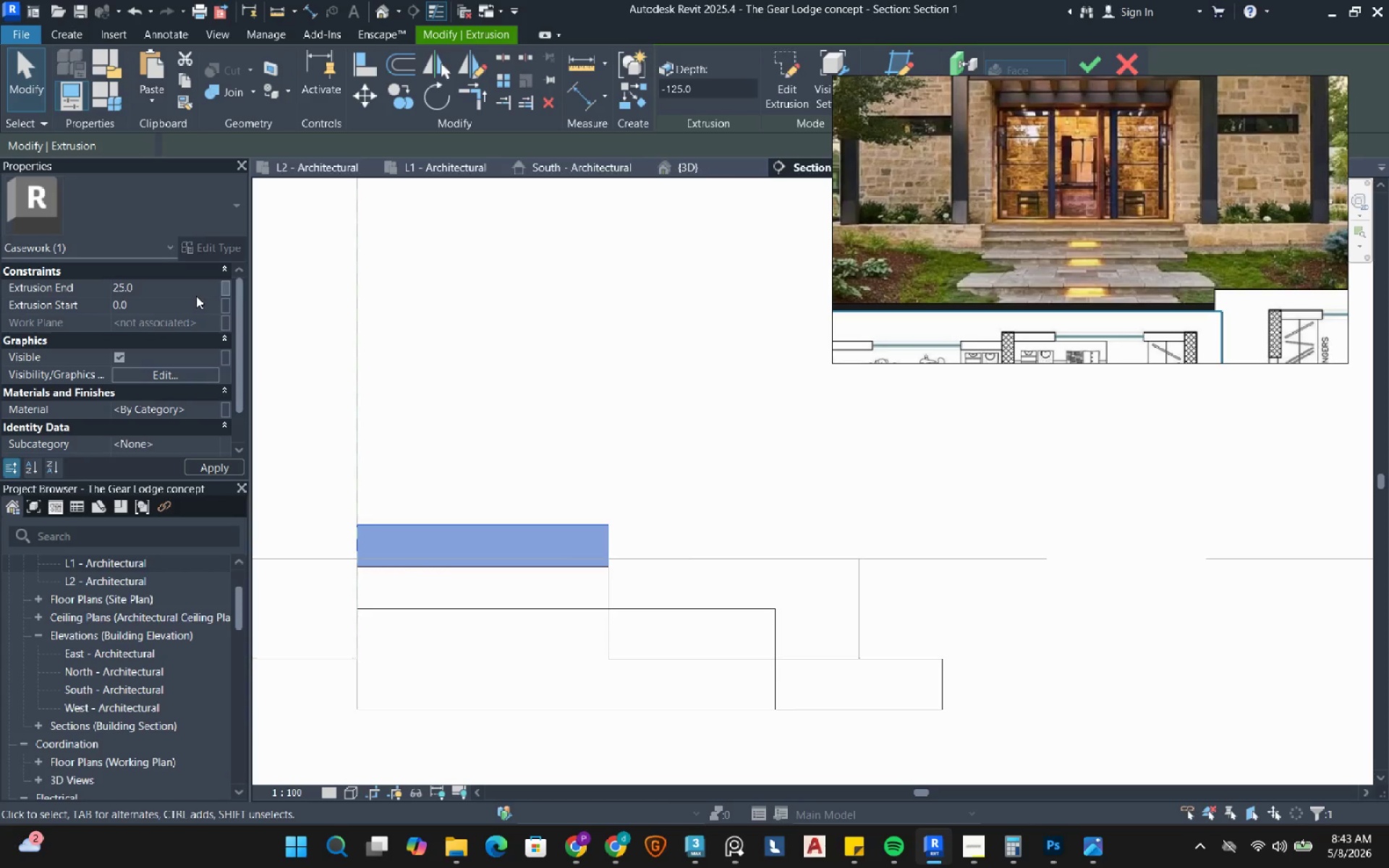 
wait(14.3)
 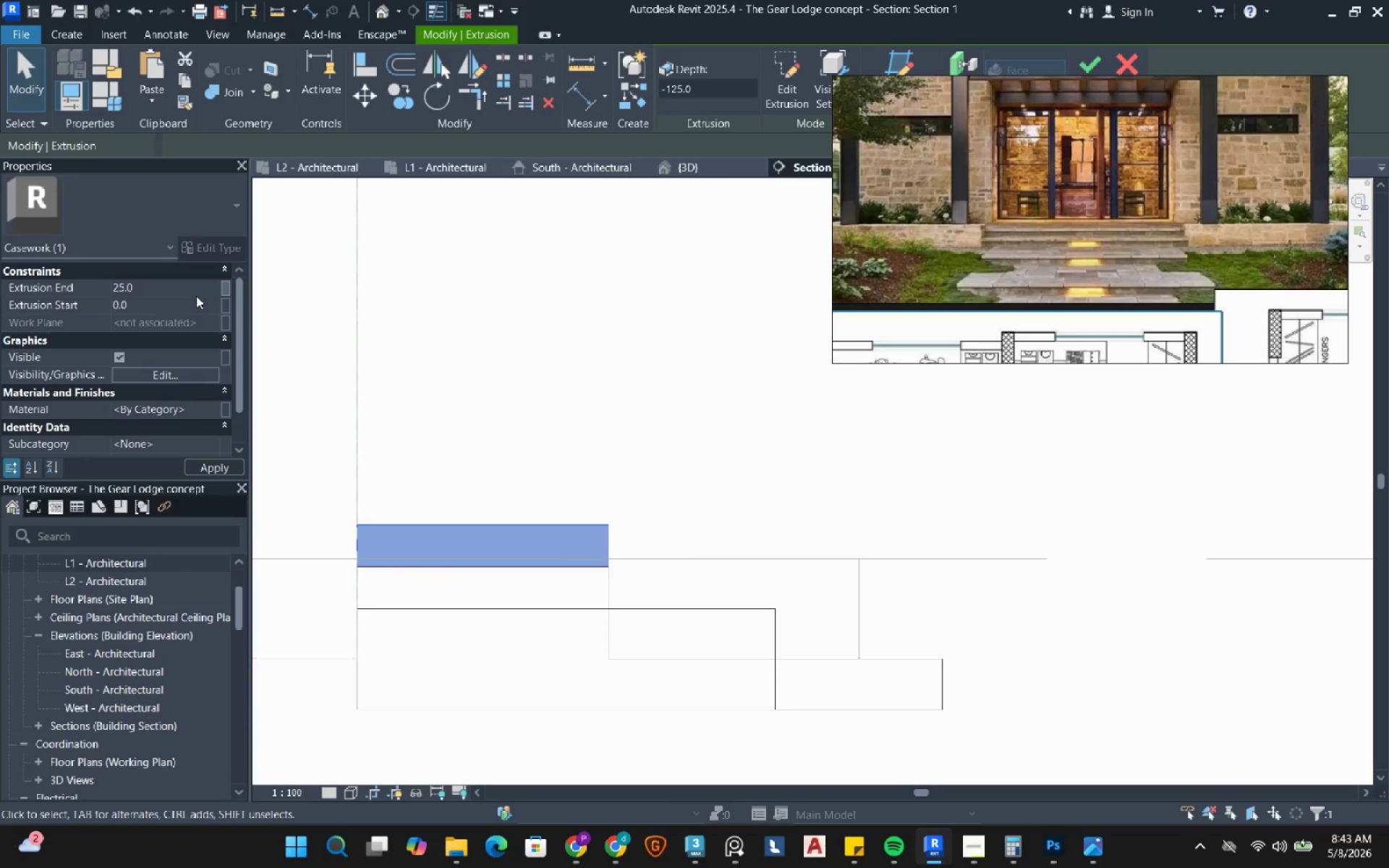 
left_click([365, 100])
 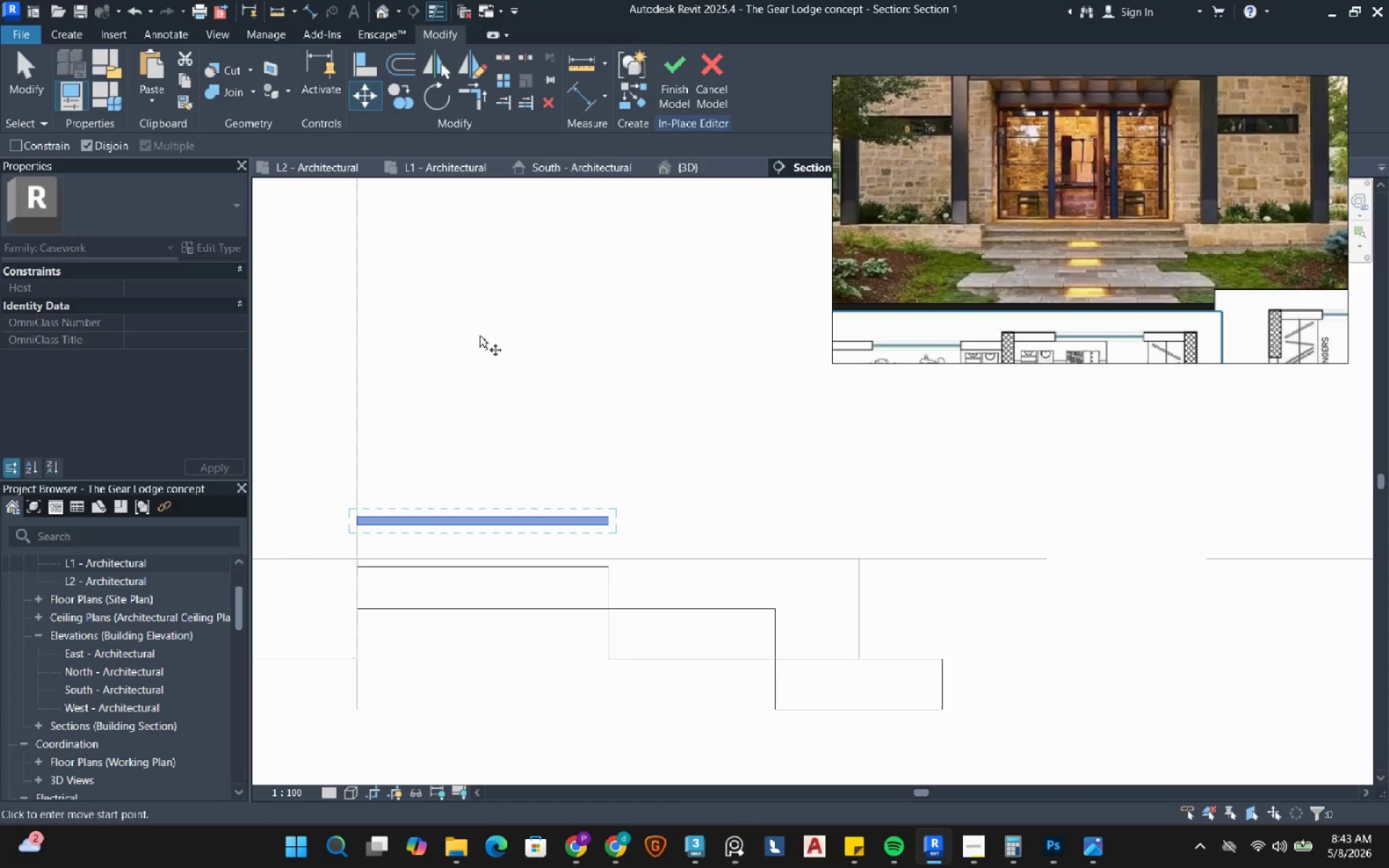 
mouse_move([488, 357])
 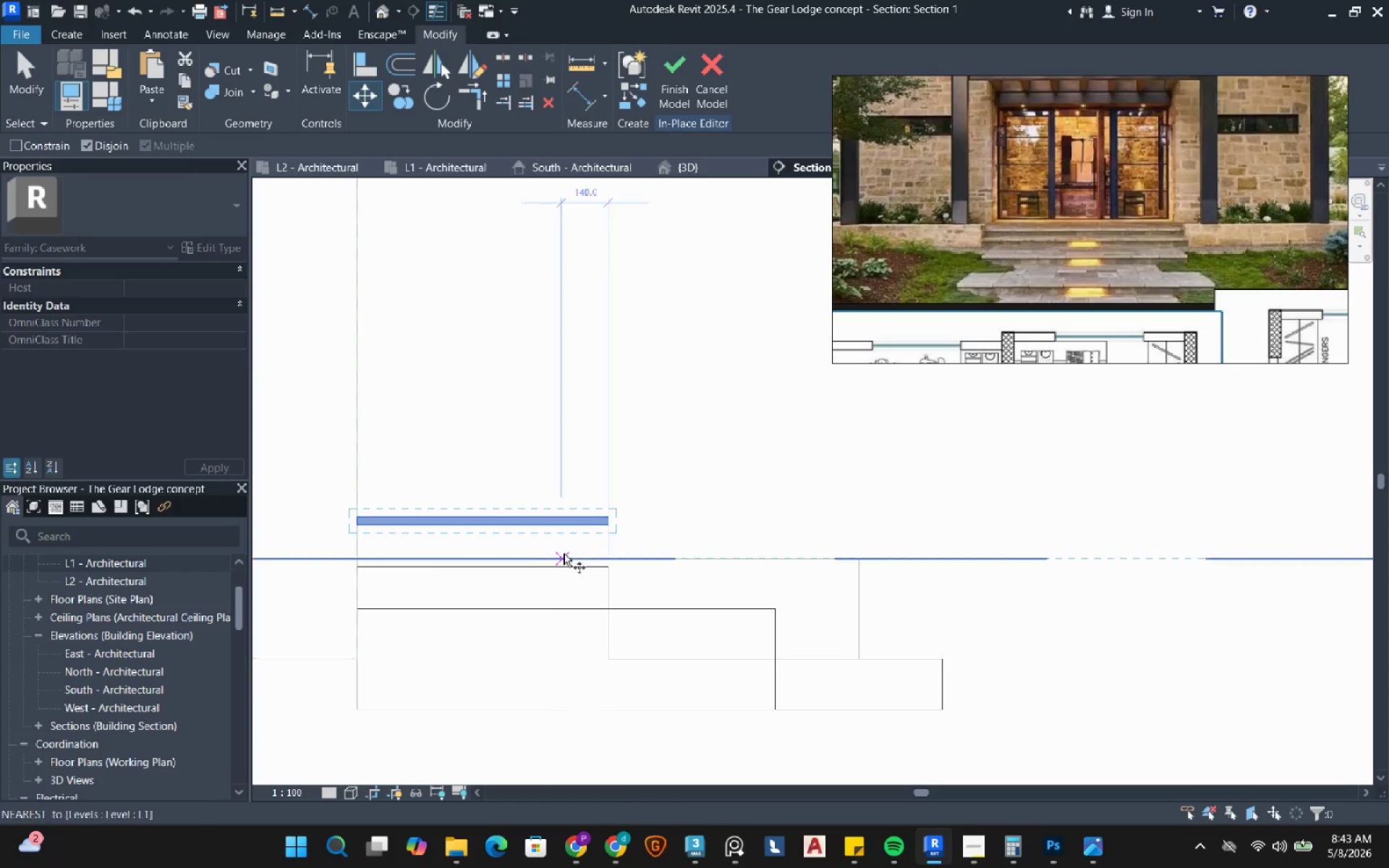 
scroll: coordinate [635, 530], scroll_direction: up, amount: 4.0
 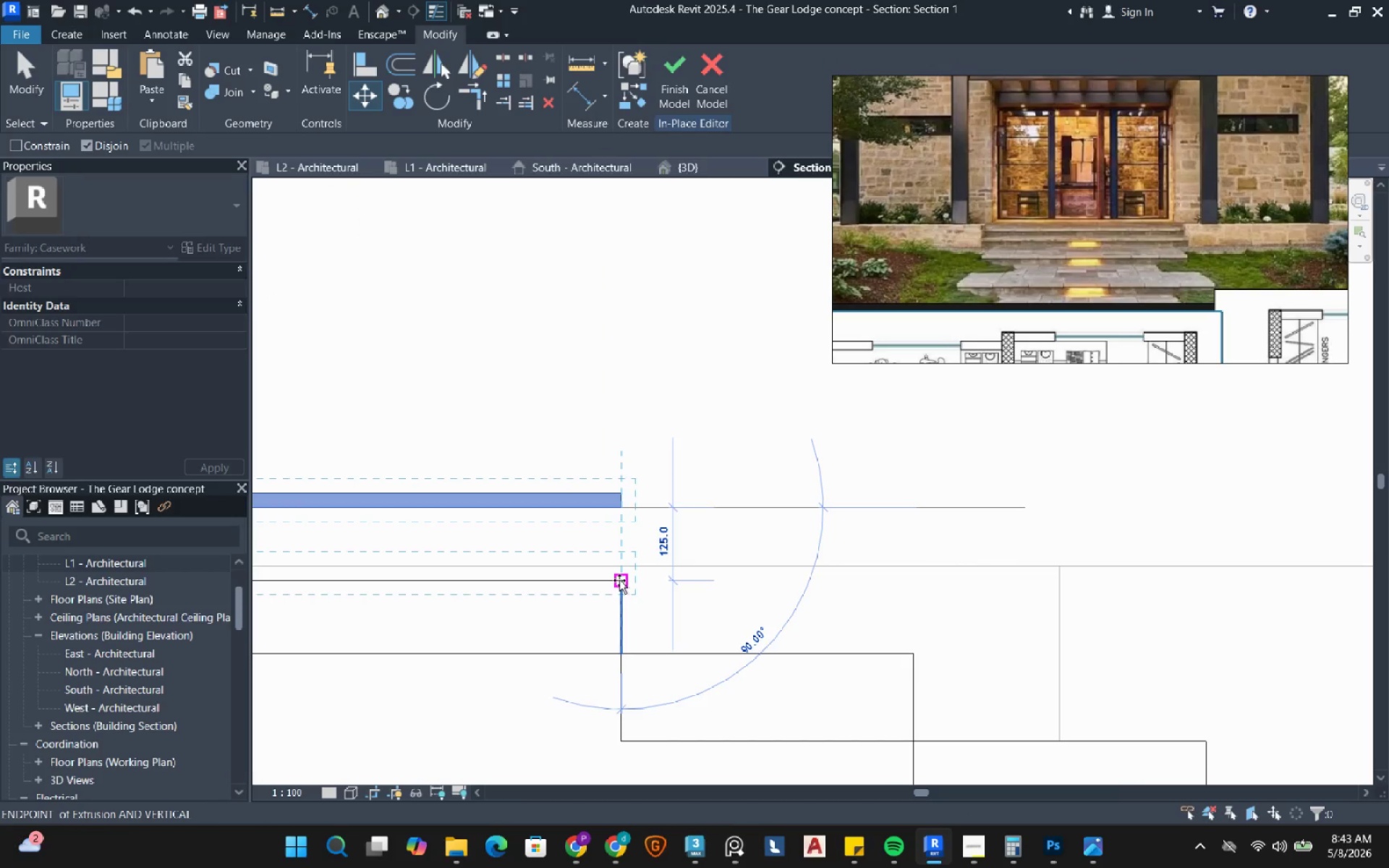 